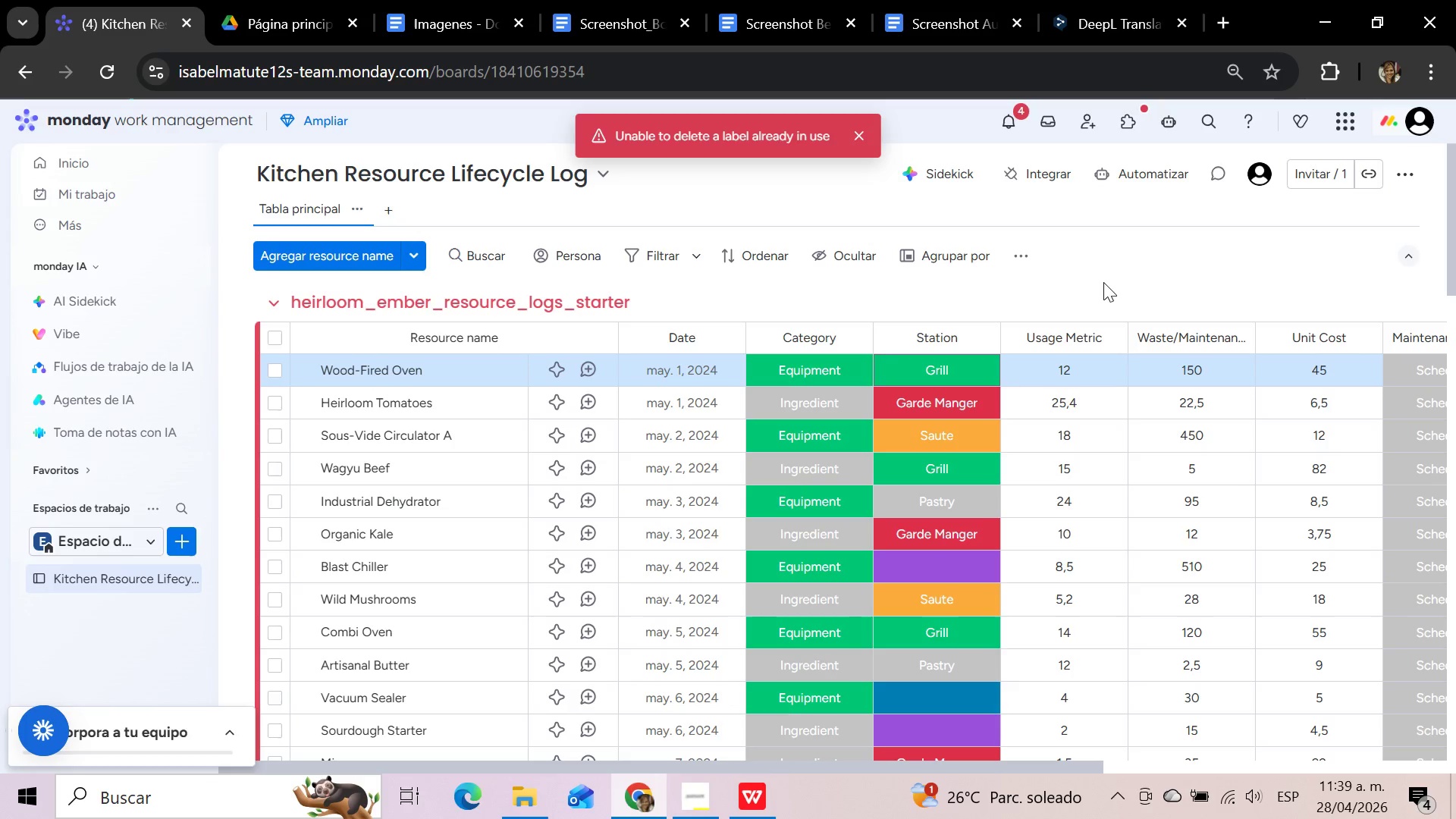 
wait(9.95)
 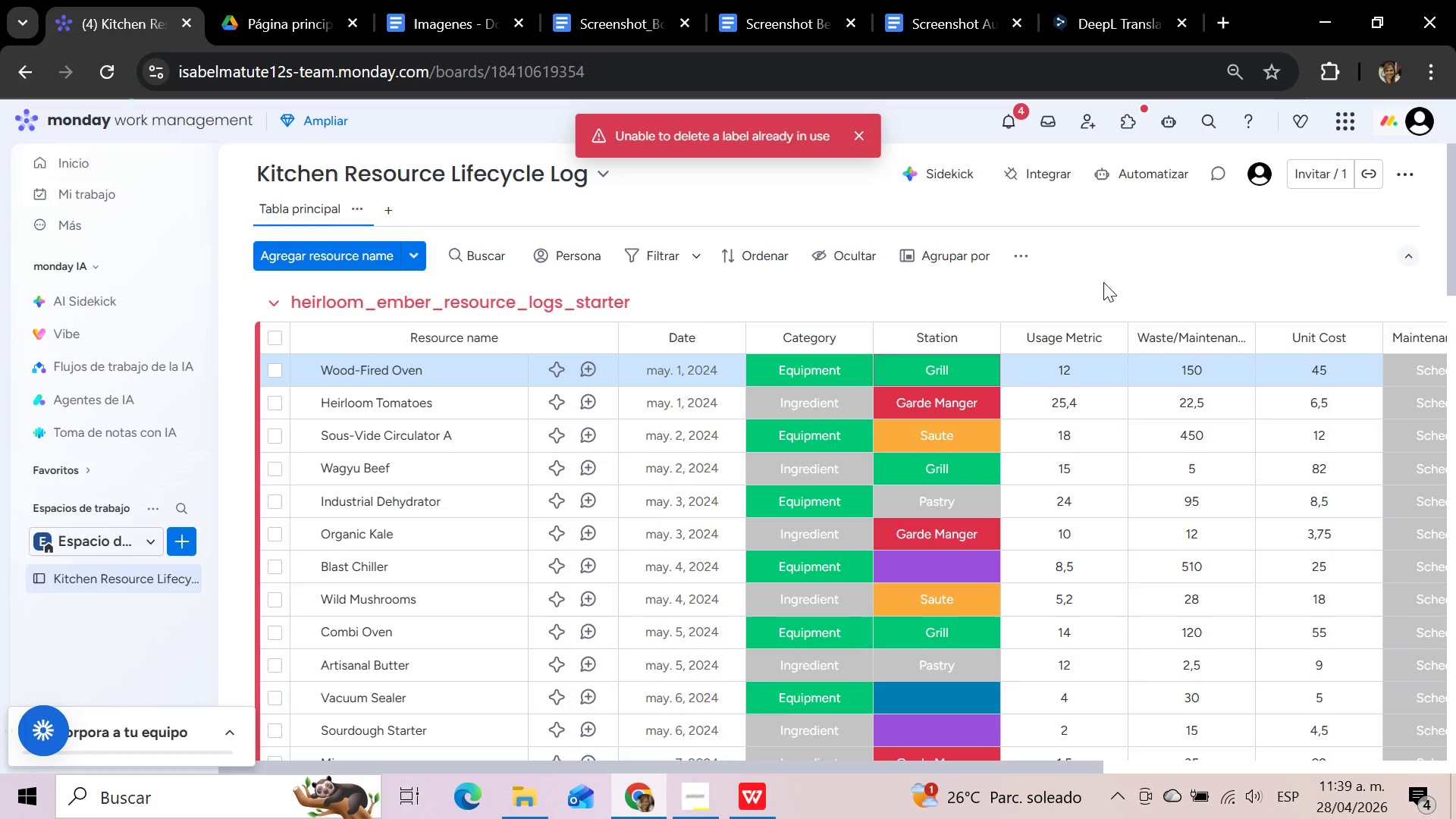 
left_click([952, 565])
 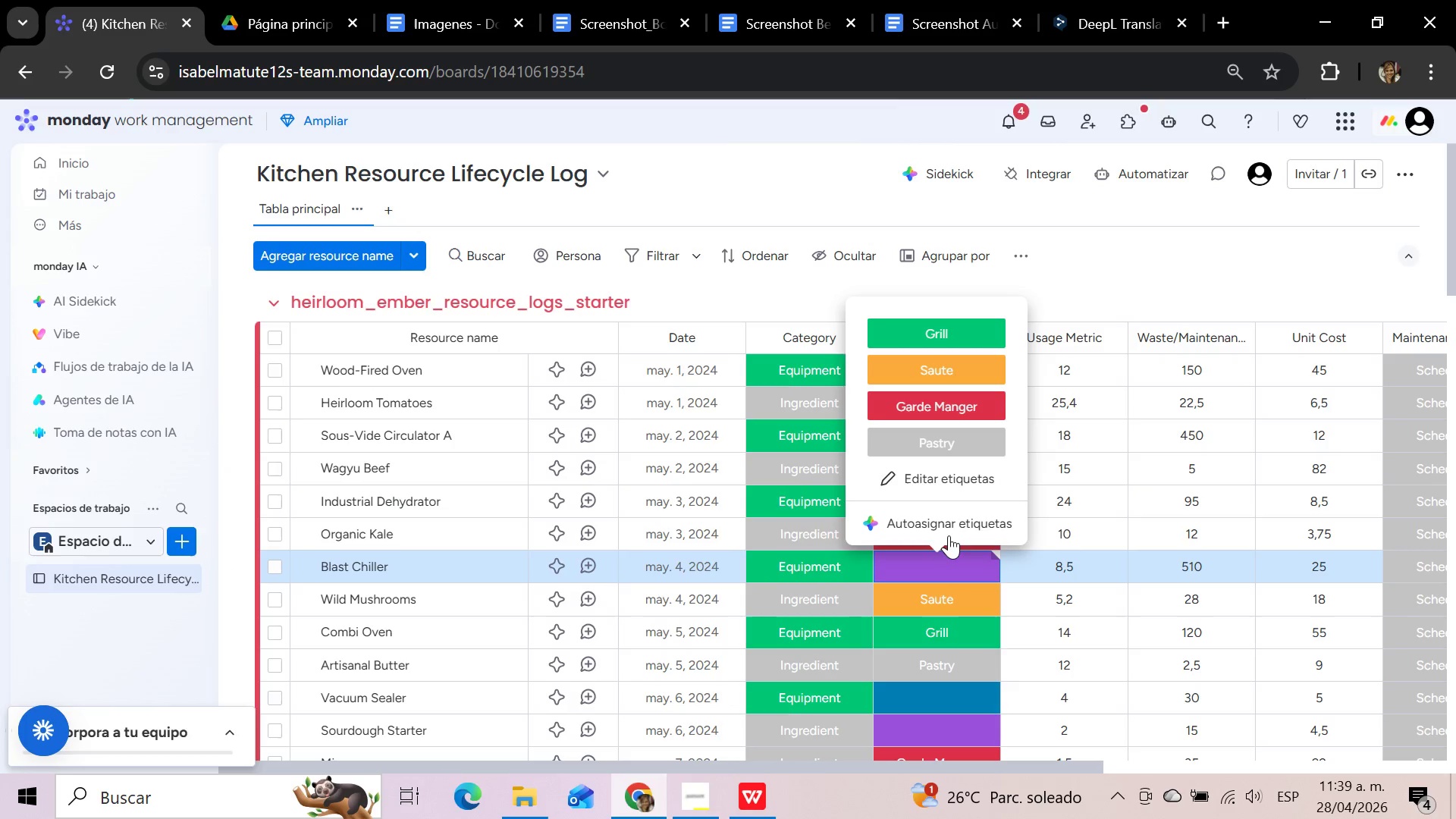 
left_click([947, 530])
 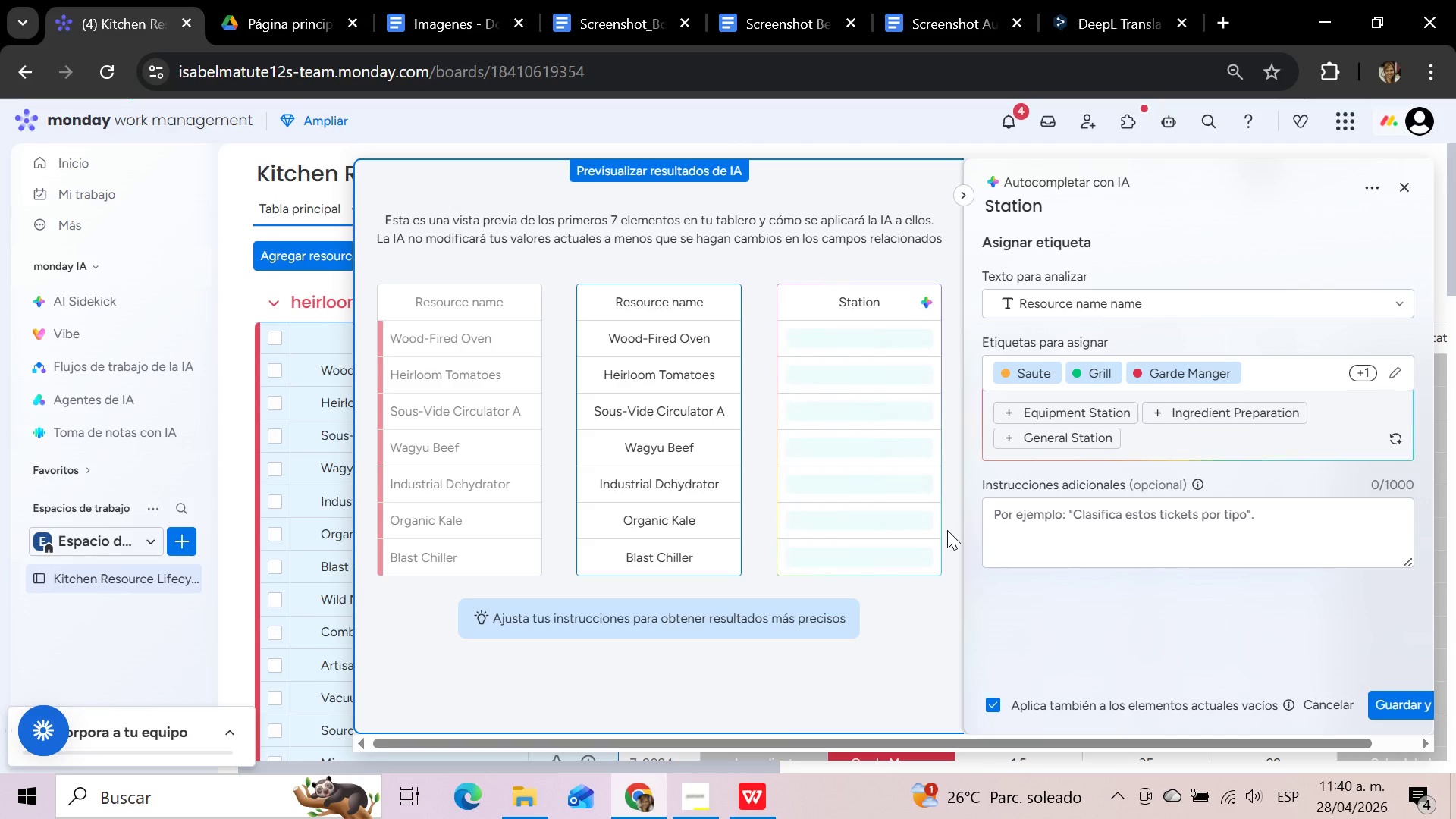 
wait(23.67)
 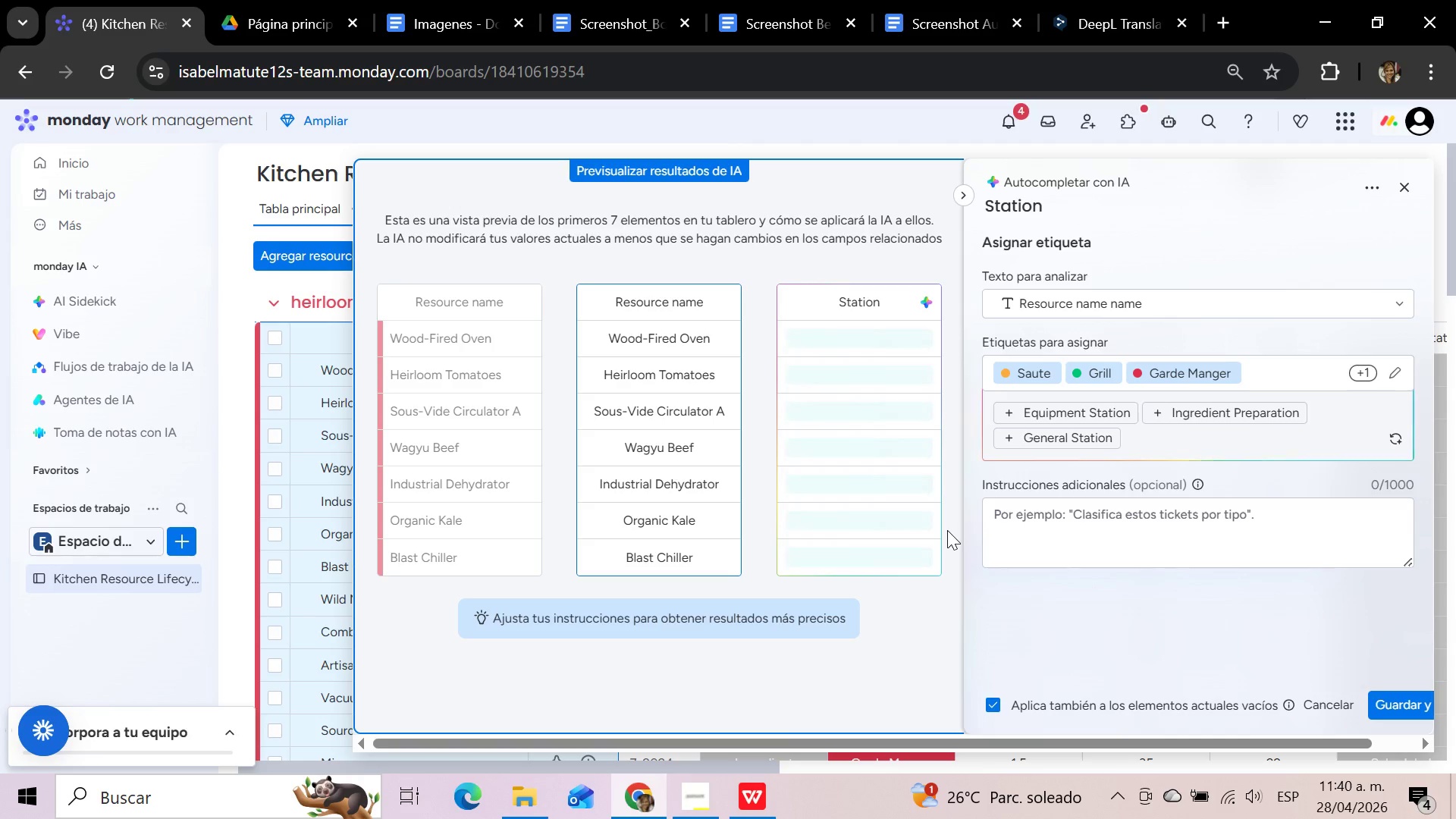 
left_click([1370, 303])
 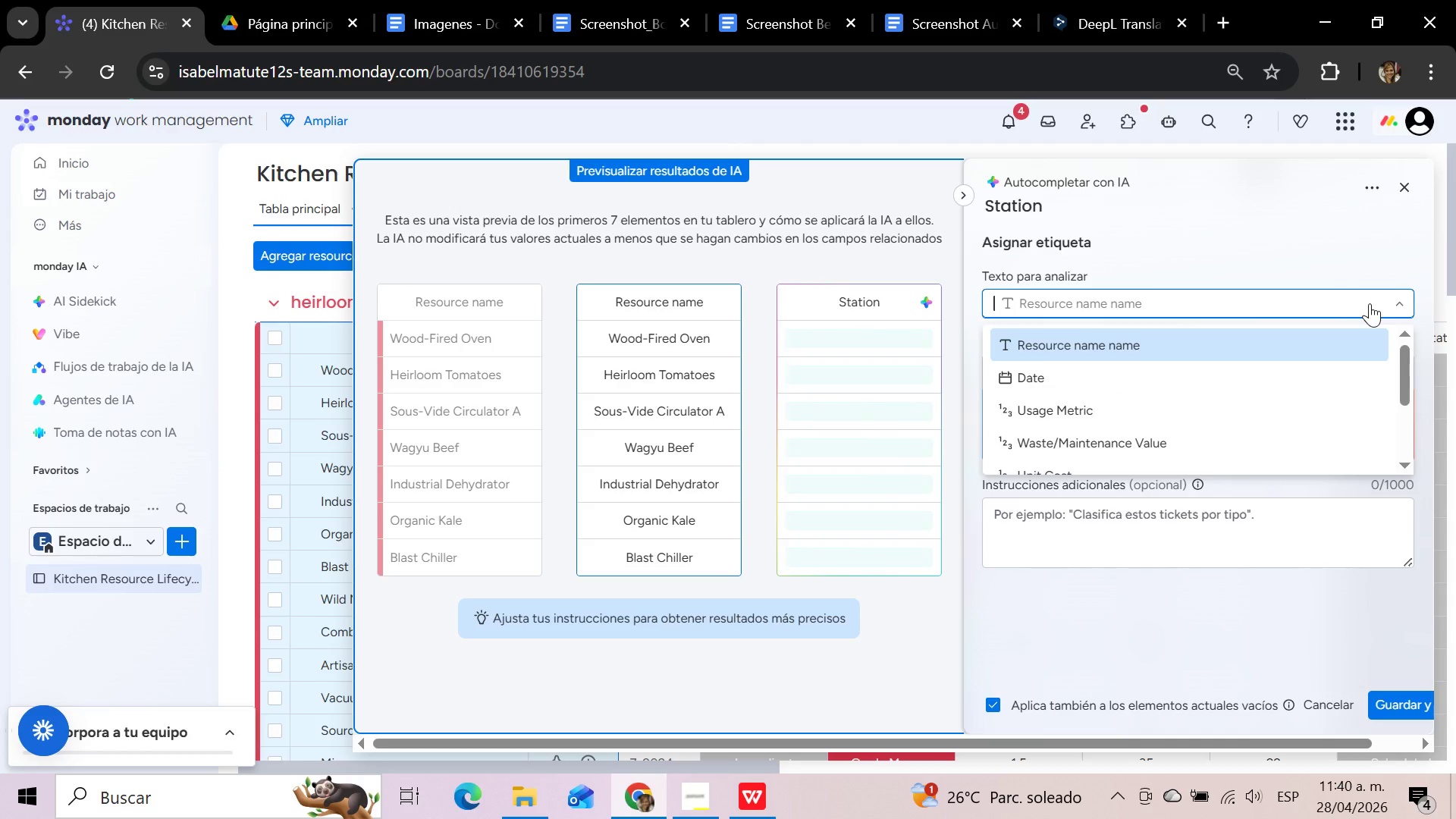 
scroll: coordinate [1267, 419], scroll_direction: down, amount: 3.0
 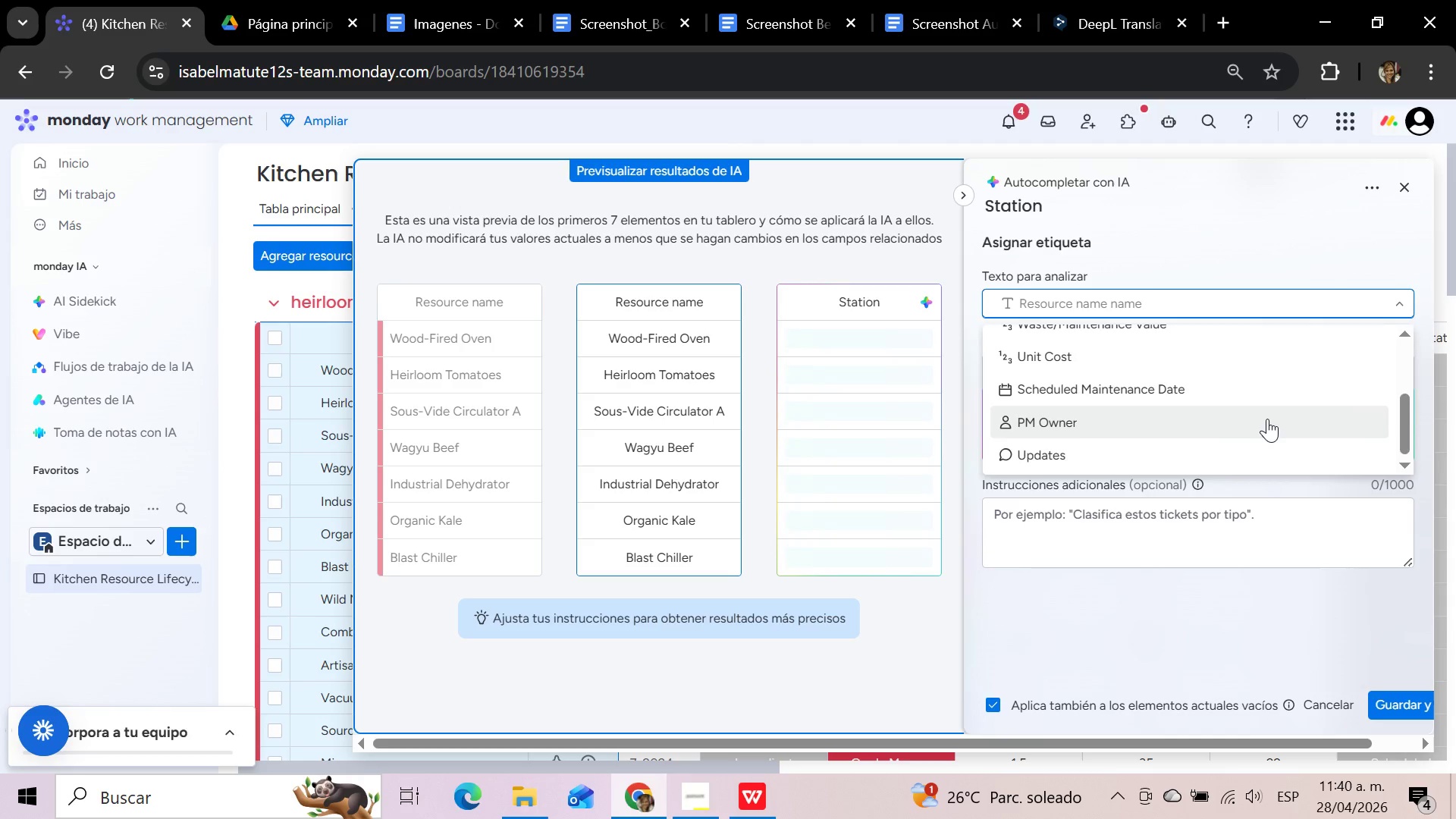 
scroll: coordinate [1267, 419], scroll_direction: up, amount: 5.0
 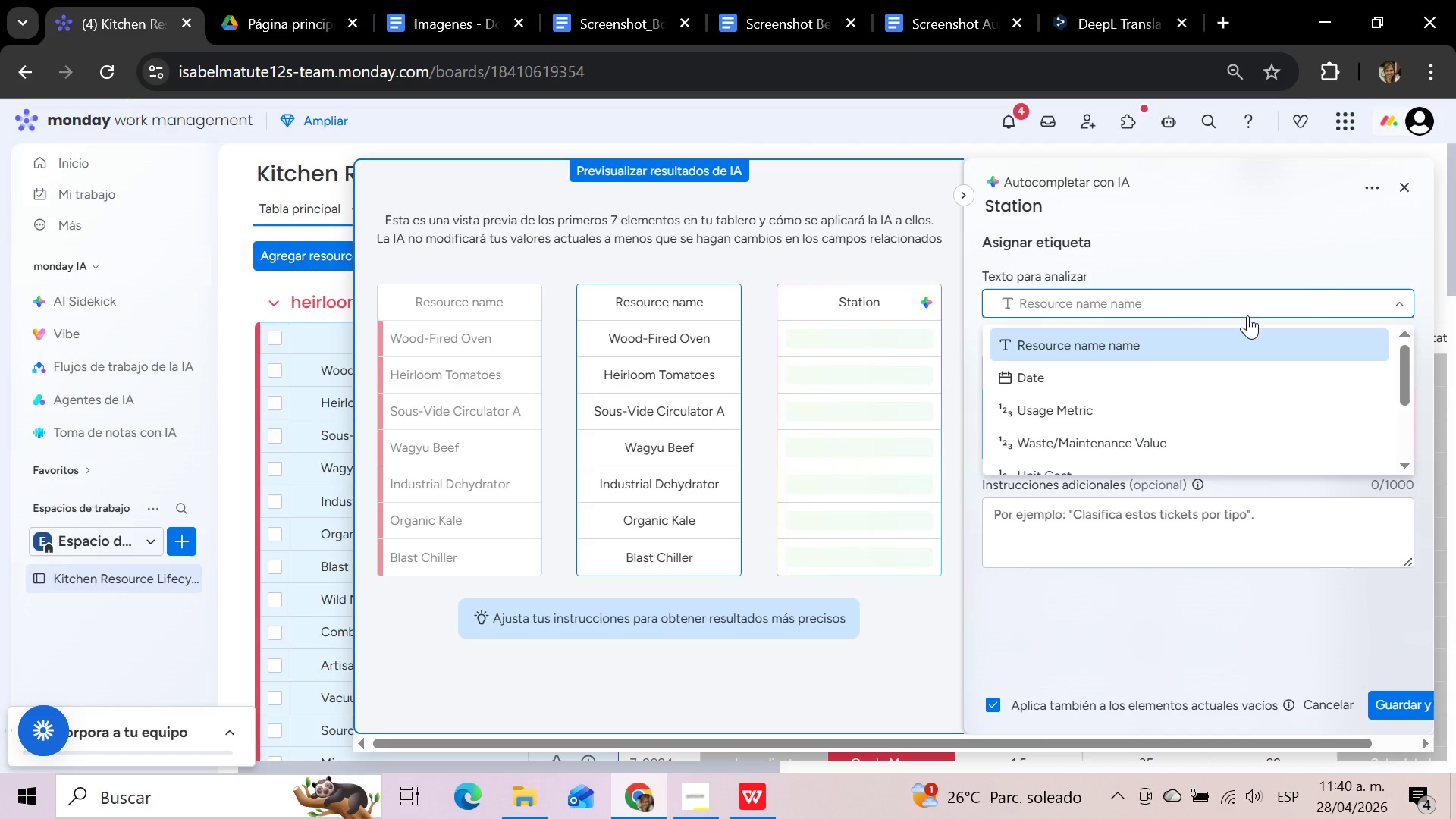 
left_click([1235, 245])
 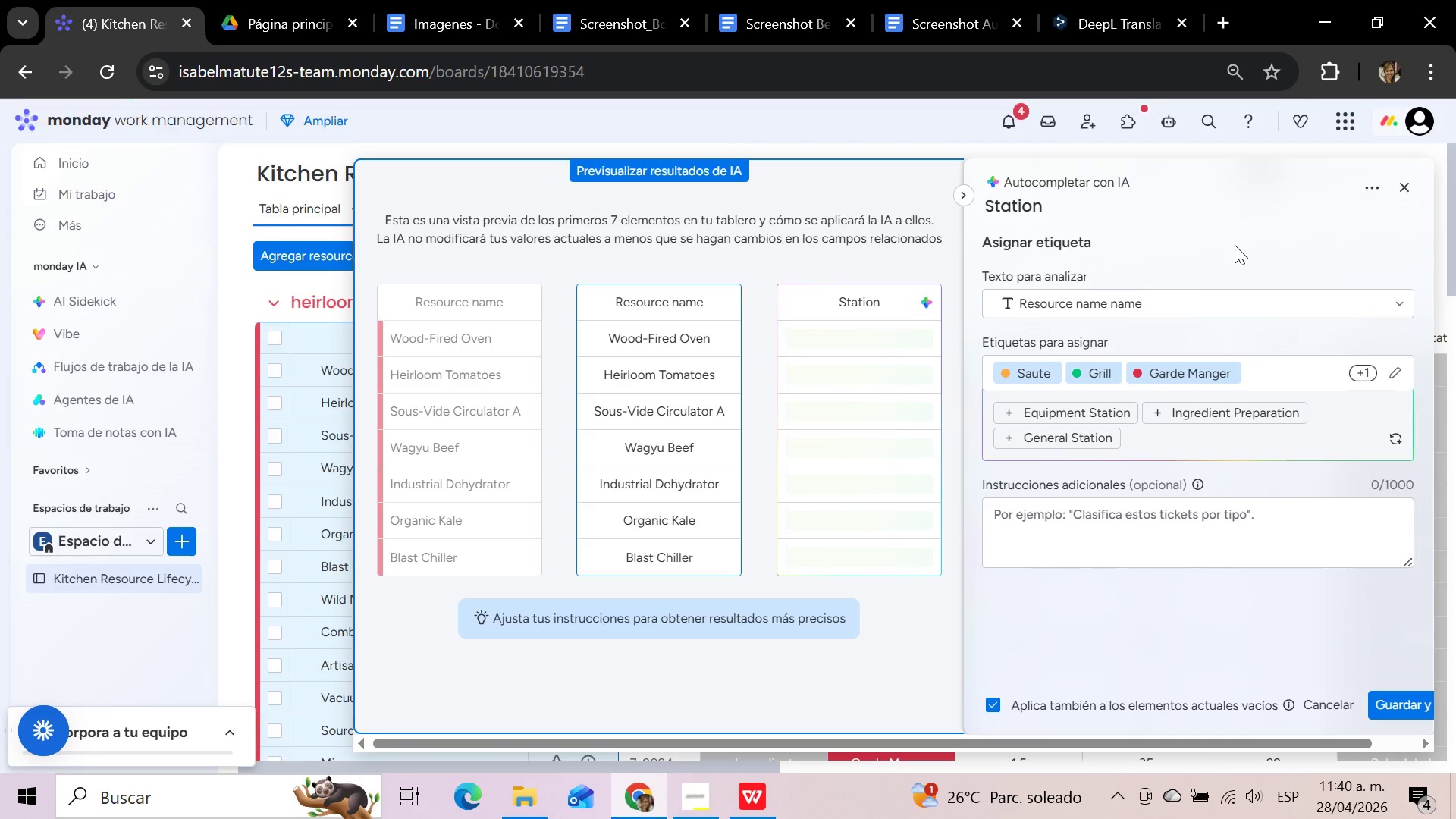 
scroll: coordinate [1235, 245], scroll_direction: down, amount: 1.0
 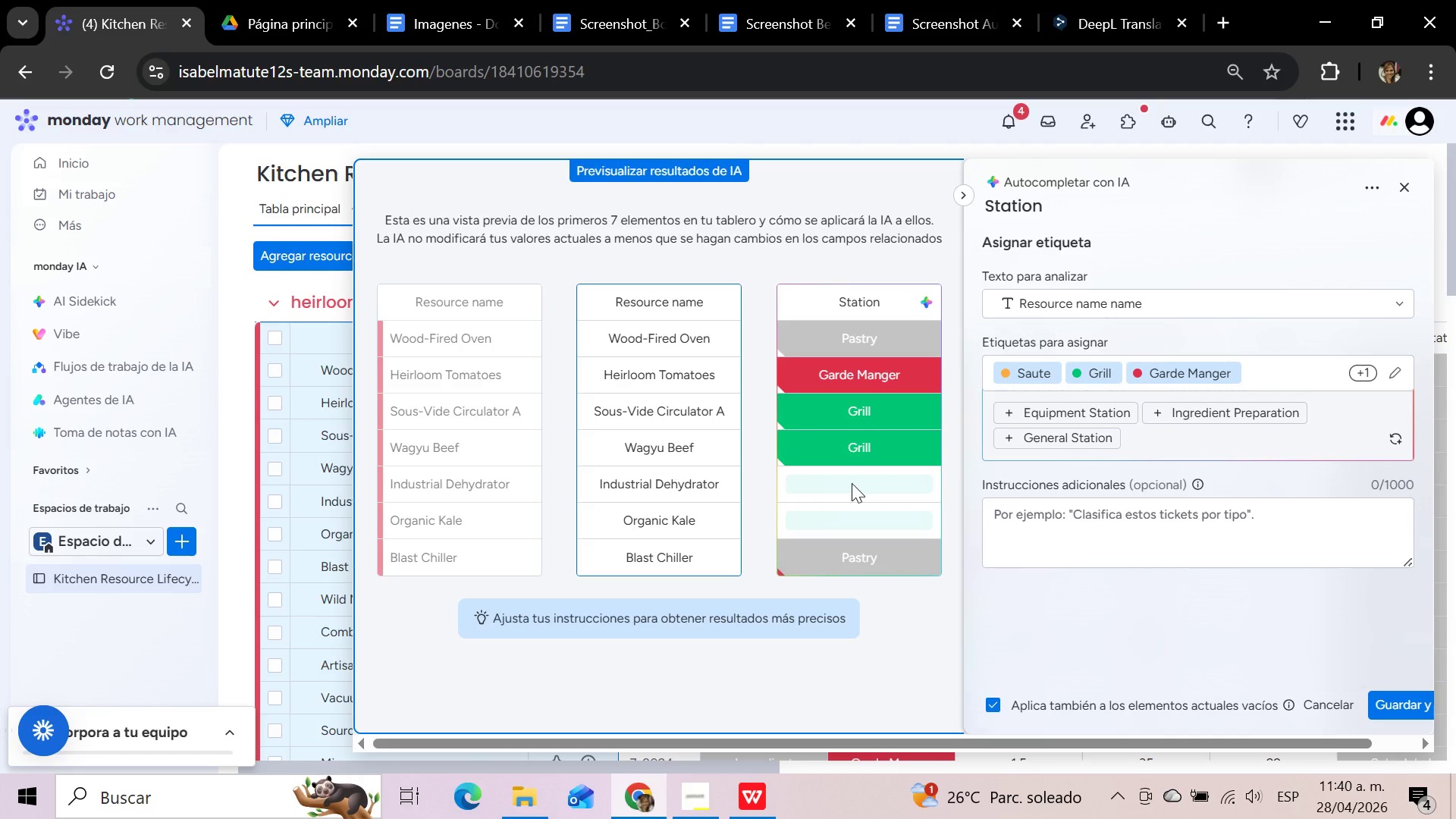 
wait(13.14)
 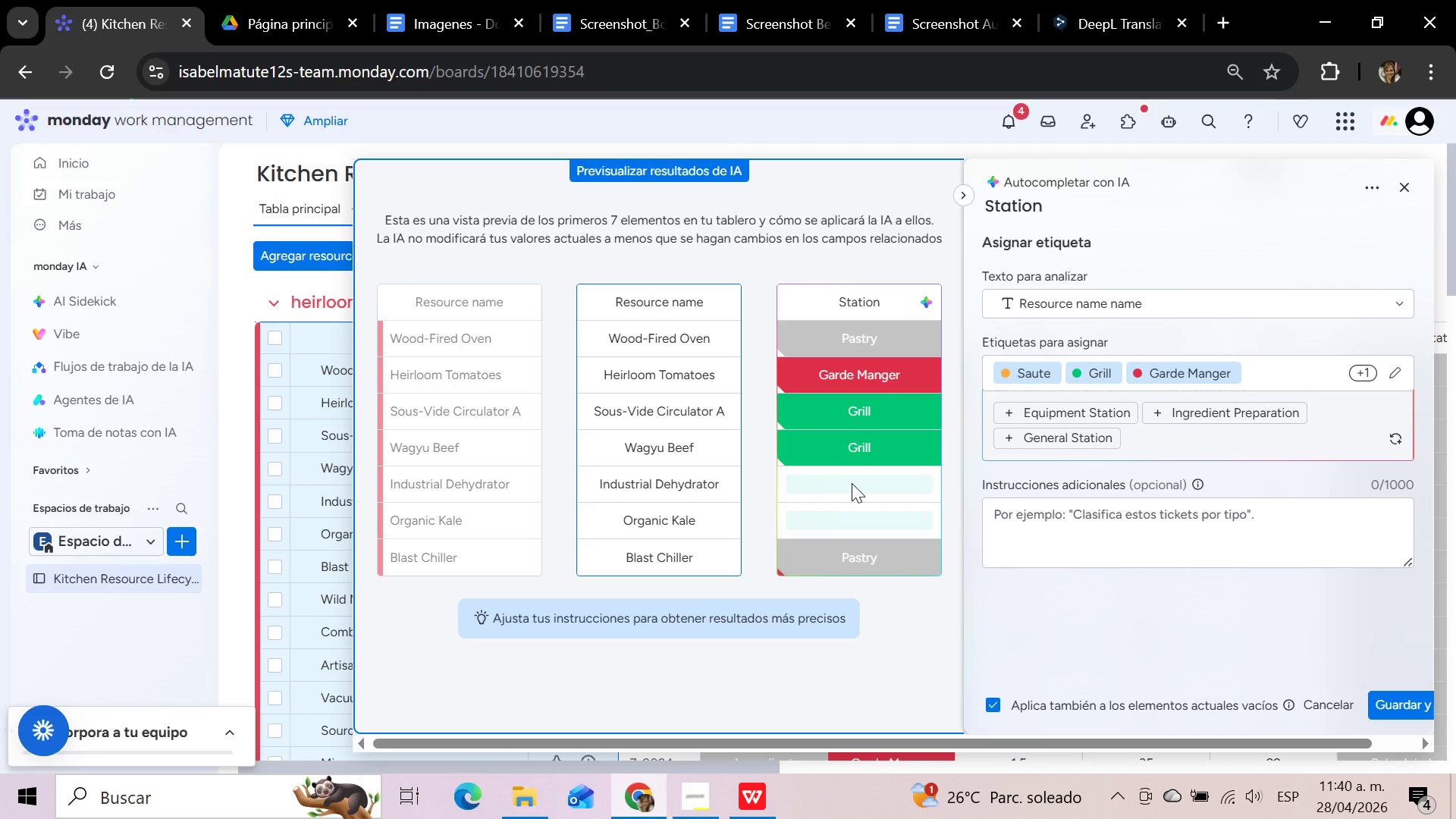 
left_click([1328, 297])
 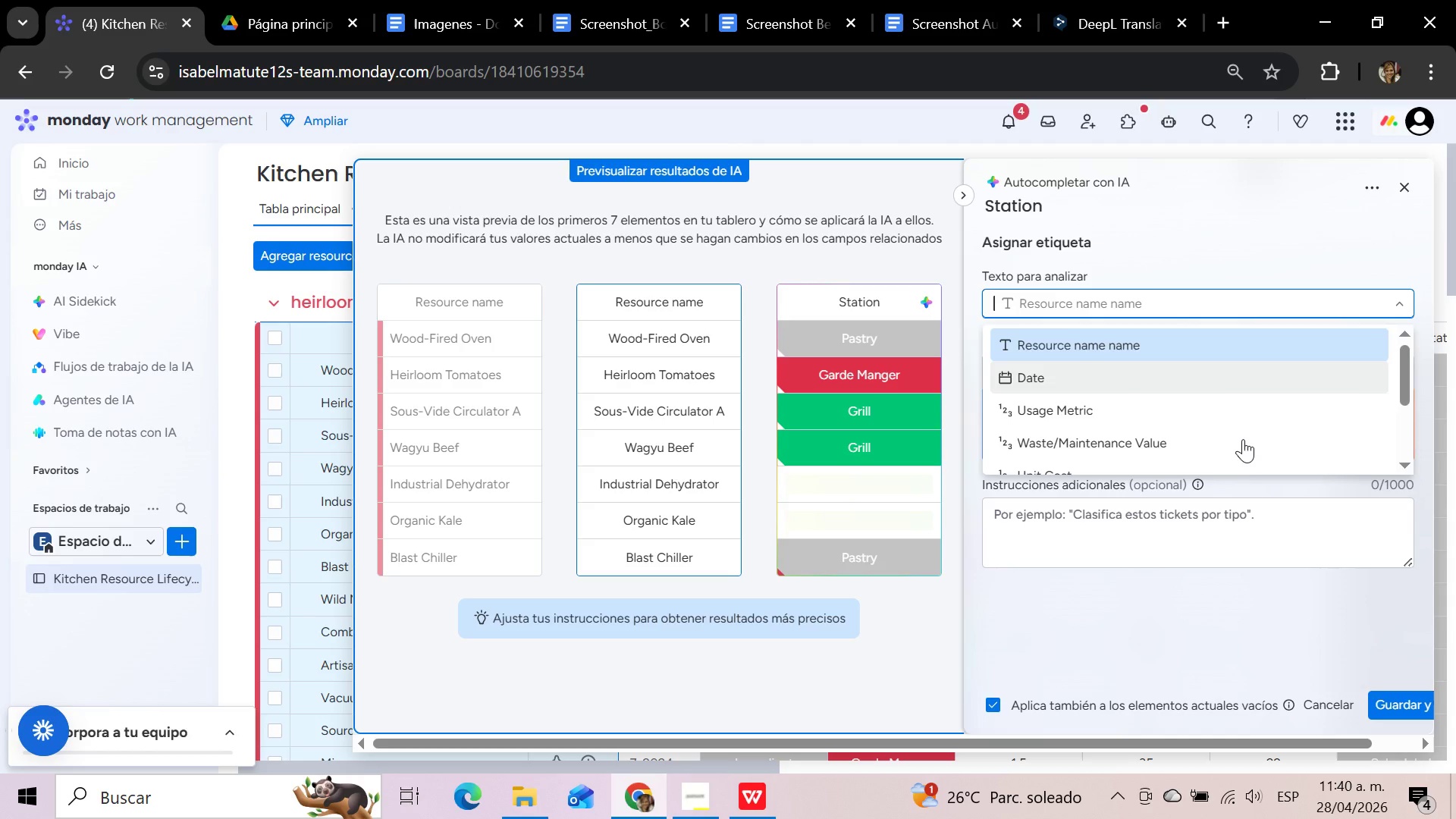 
left_click_drag(start_coordinate=[1403, 370], to_coordinate=[1404, 331])
 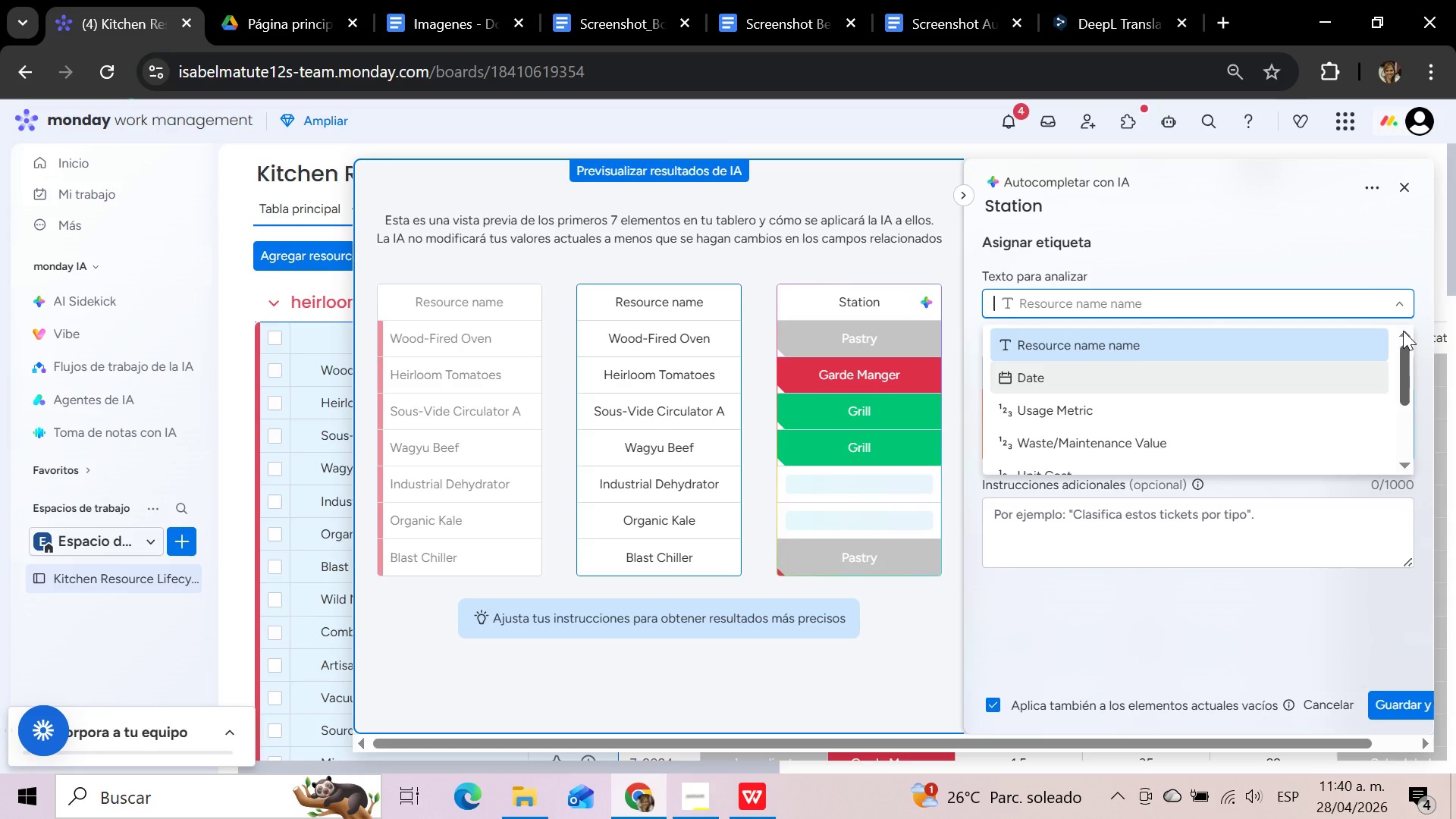 
left_click([1301, 227])
 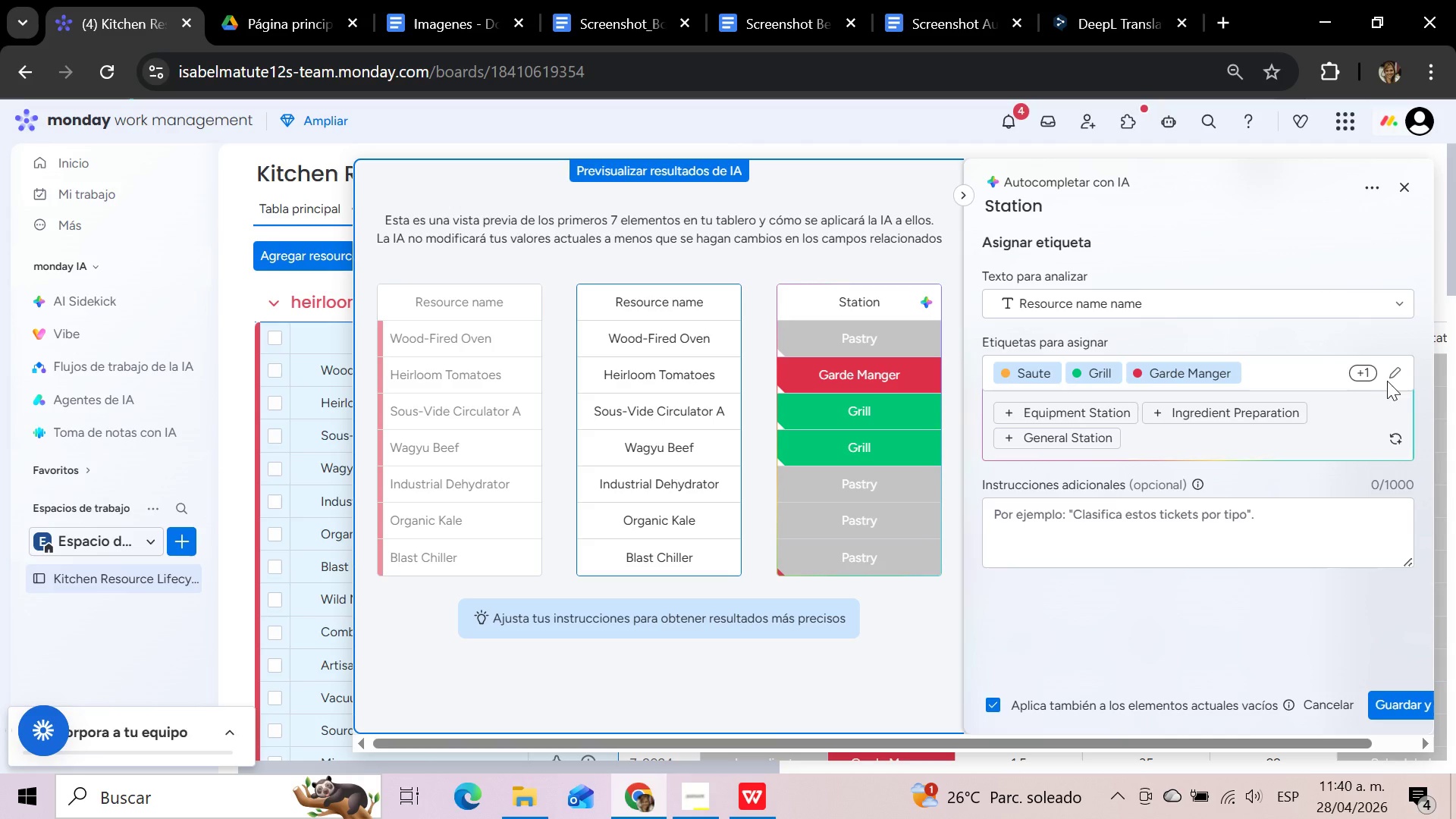 
left_click([1392, 375])
 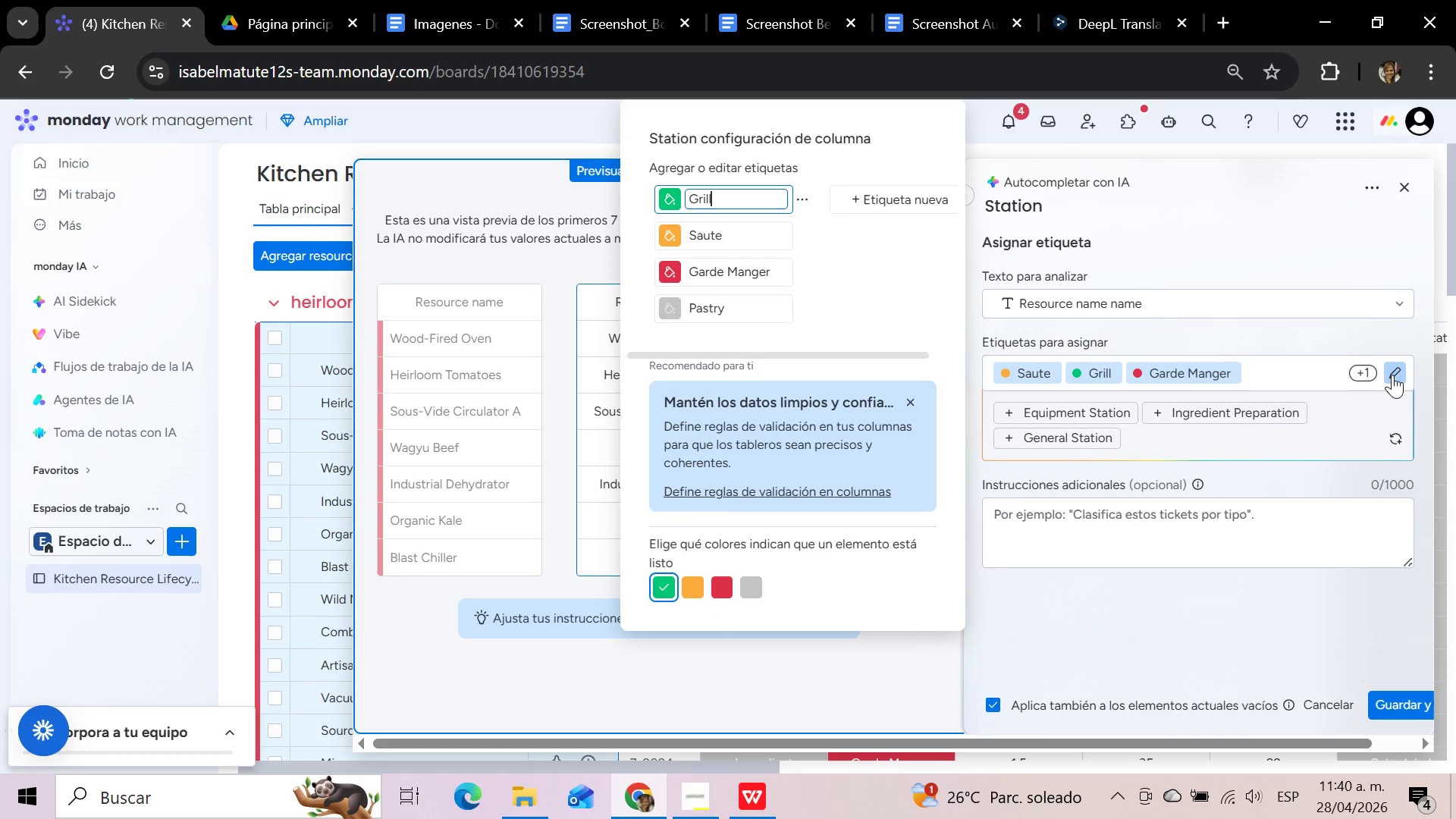 
left_click([868, 203])
 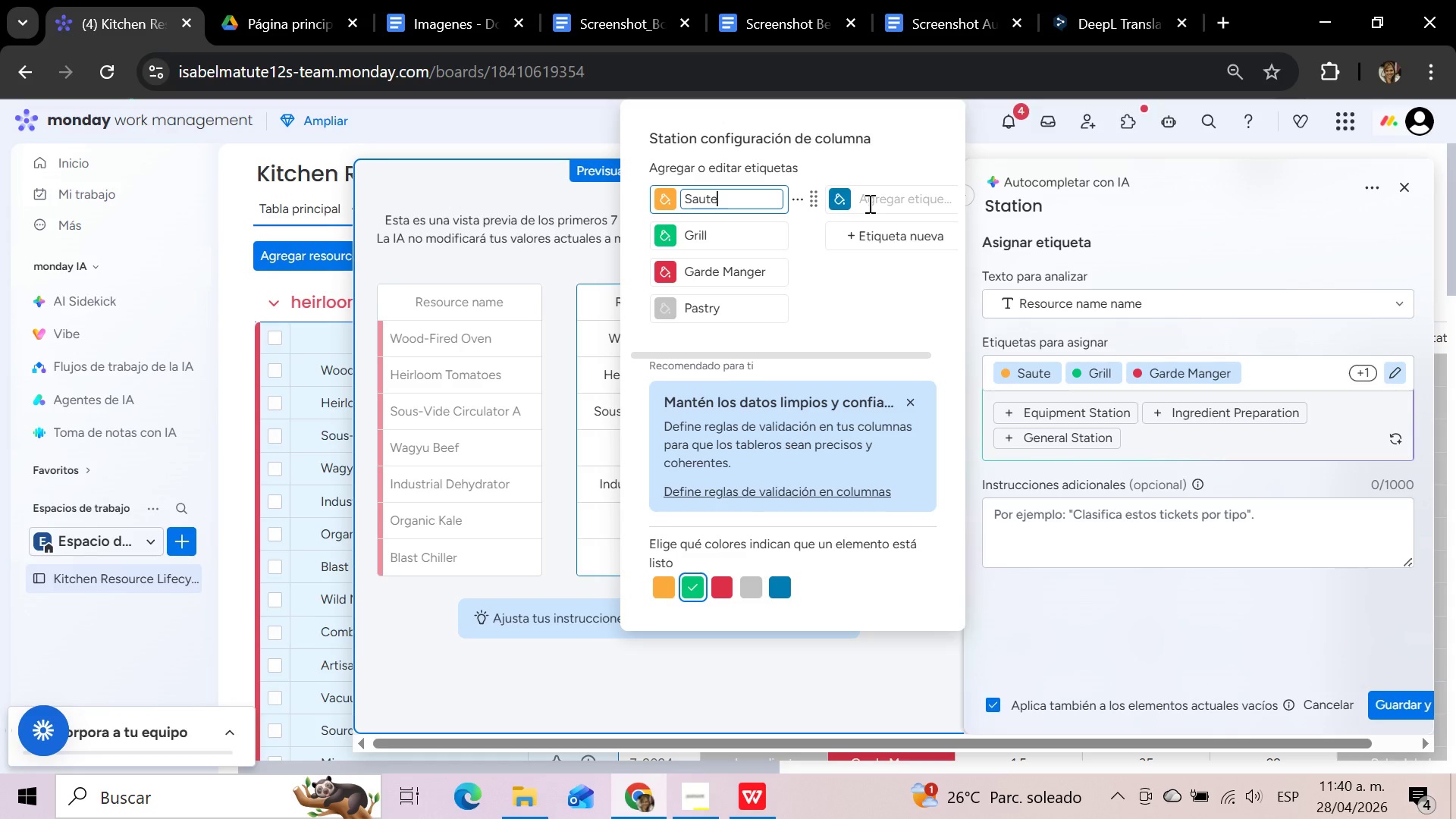 
left_click([868, 203])
 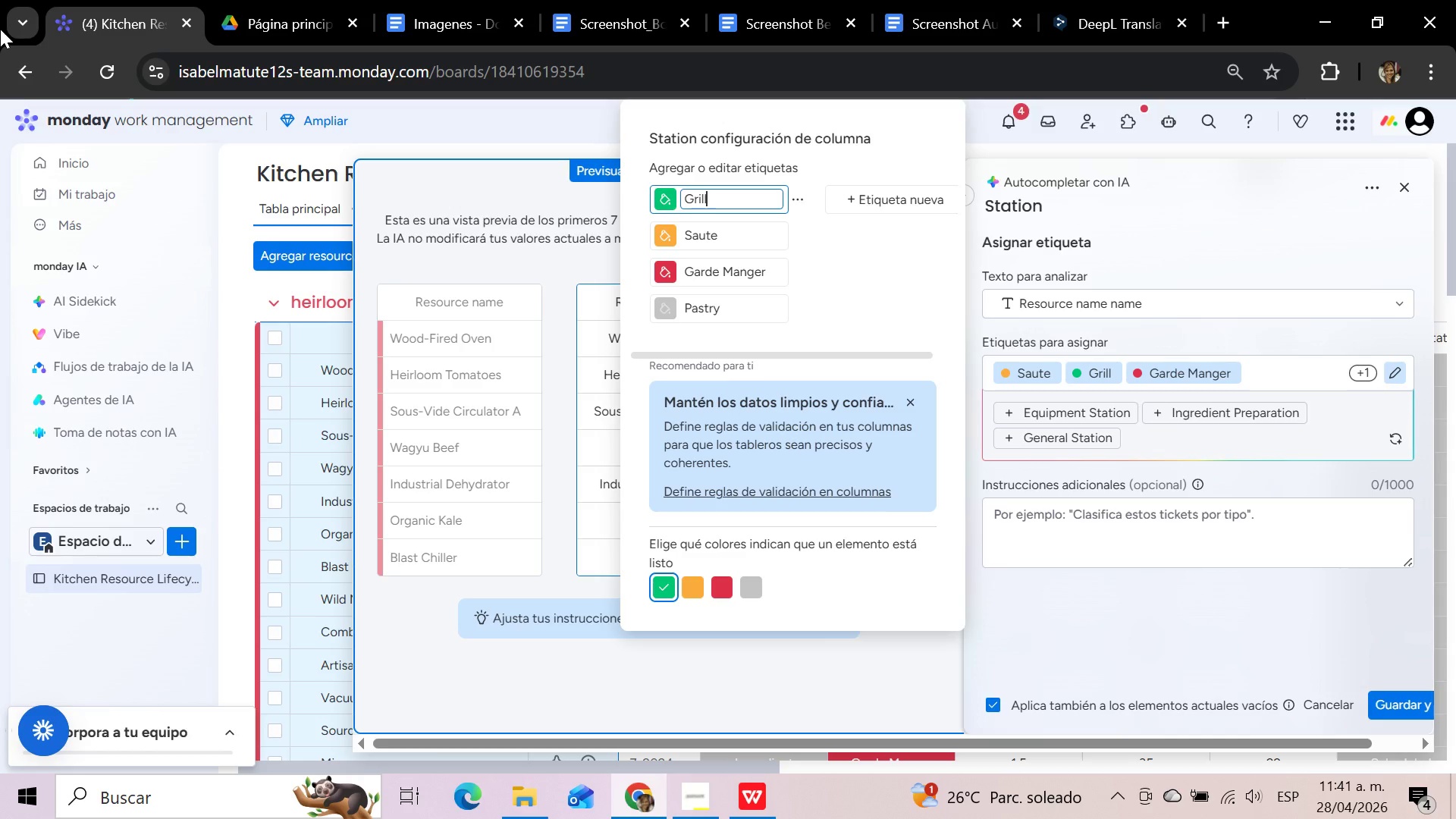 
wait(30.47)
 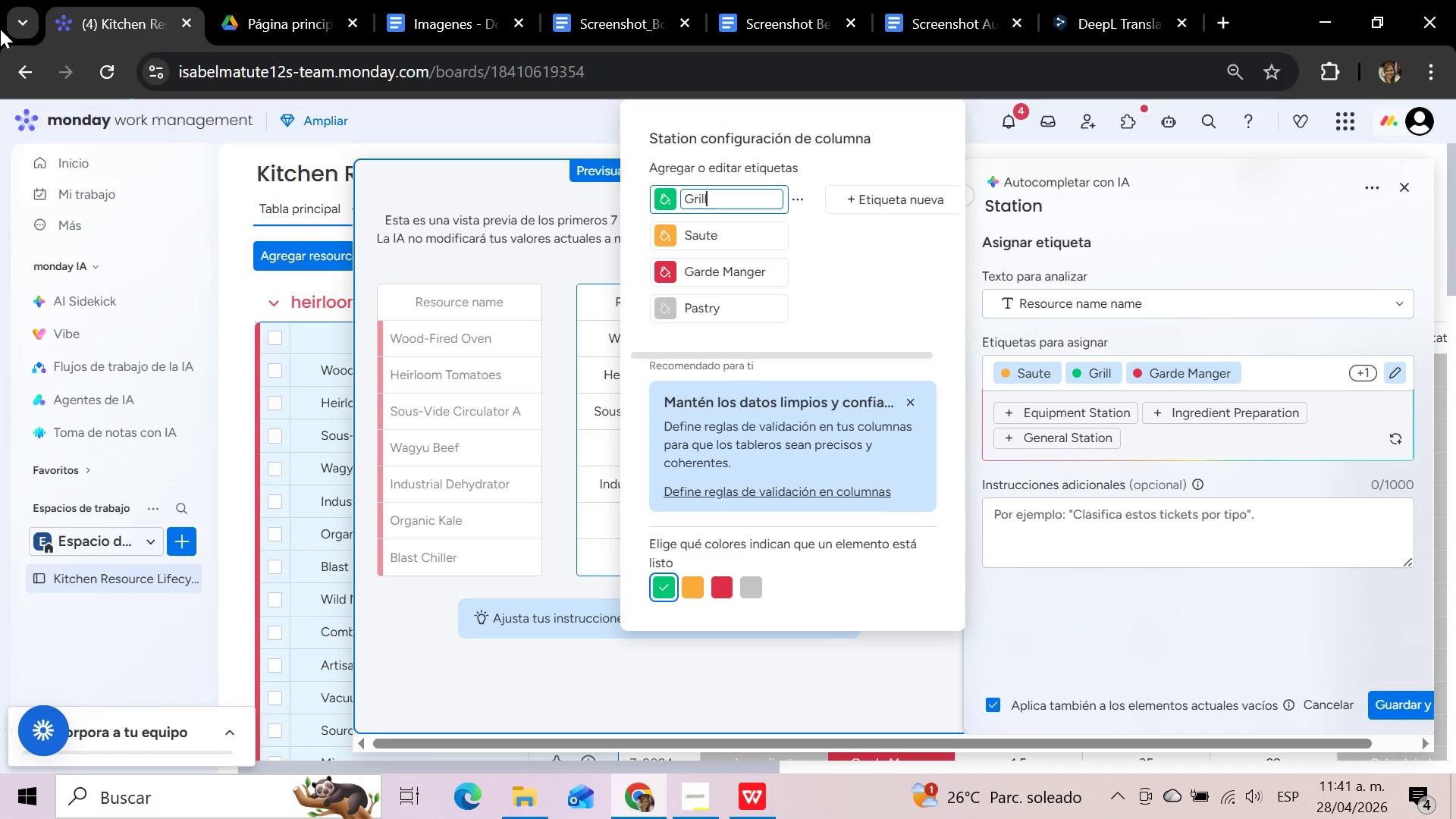 
left_click([877, 195])
 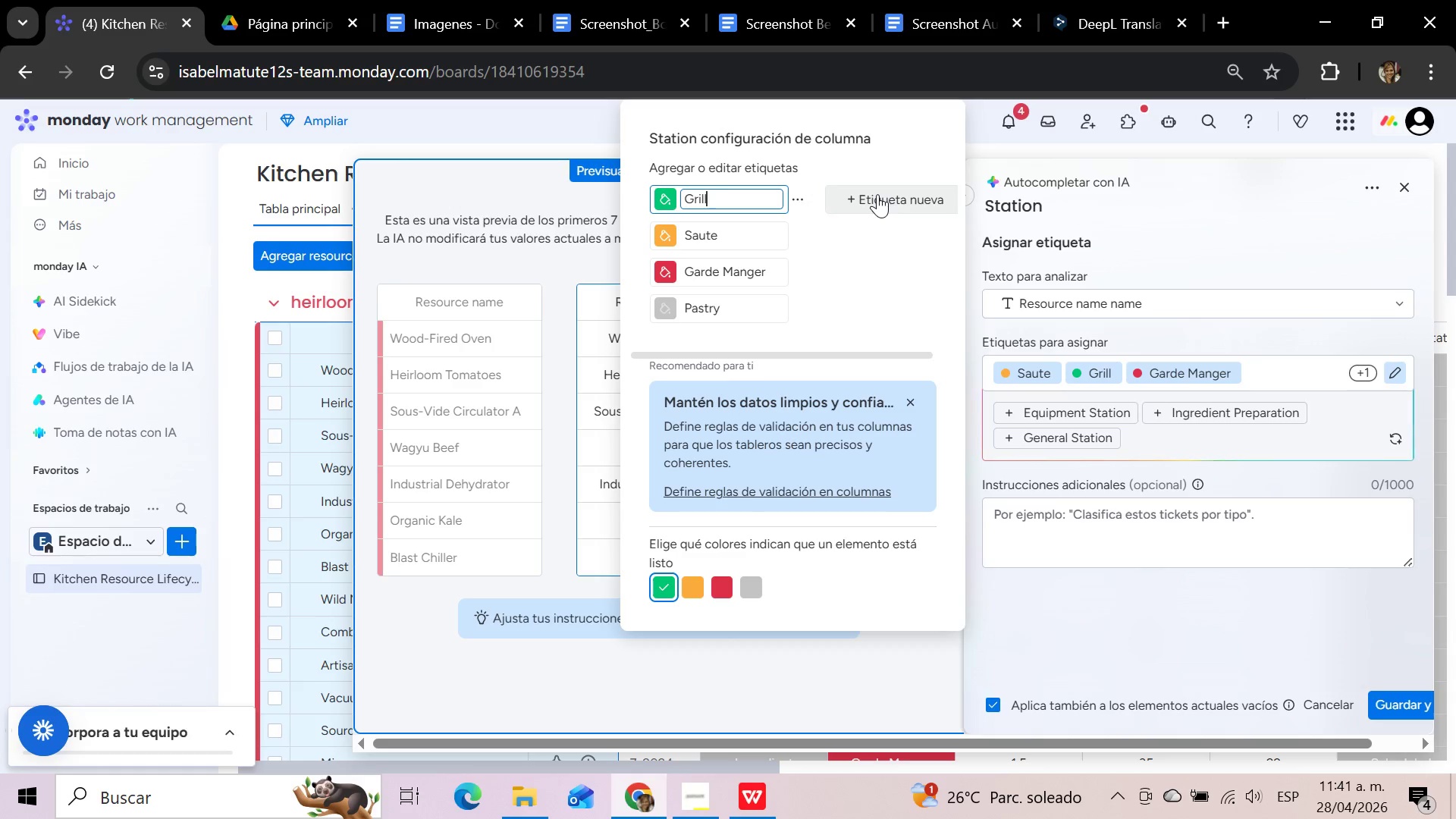 
wait(15.06)
 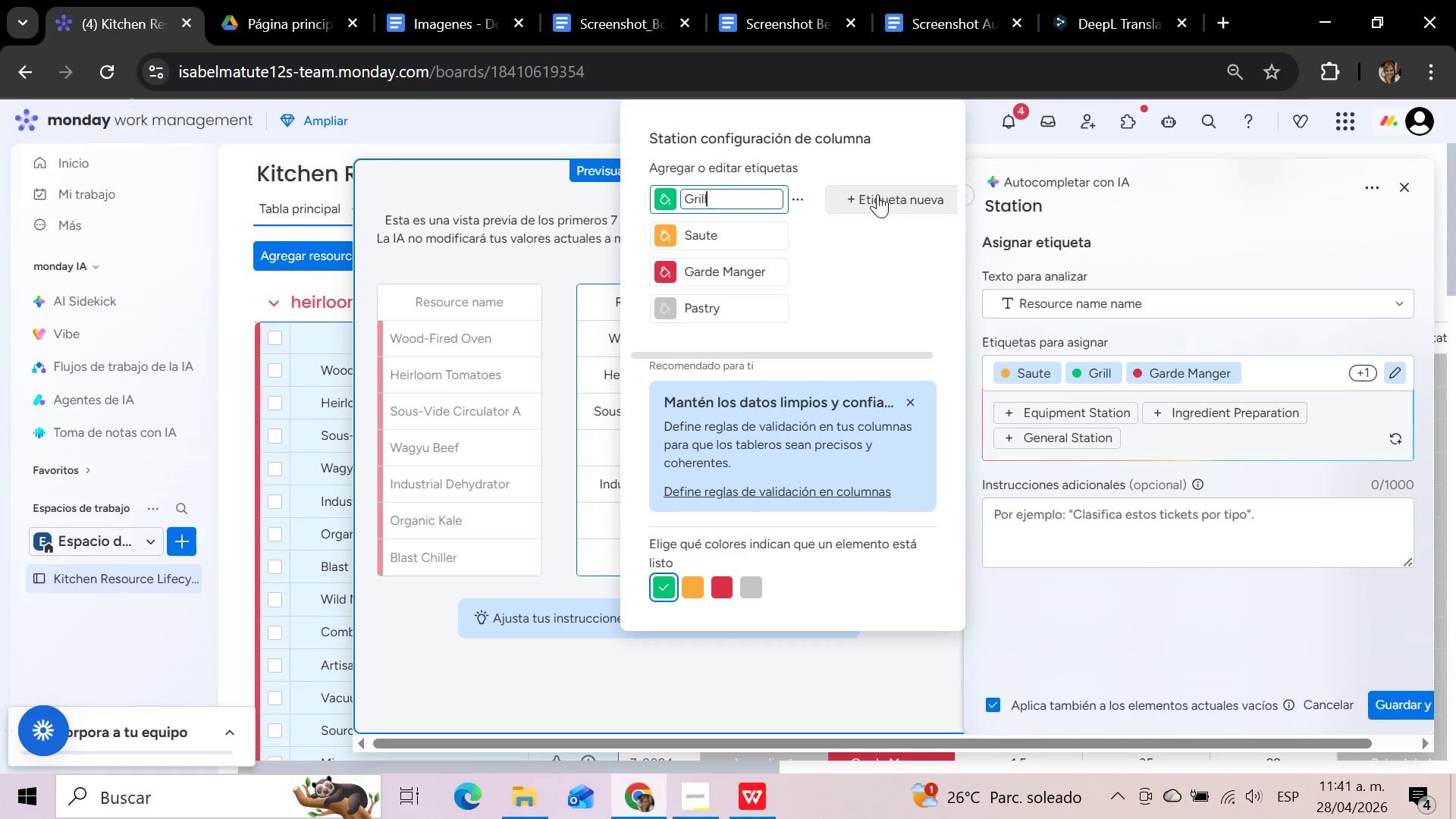 
left_click([877, 194])
 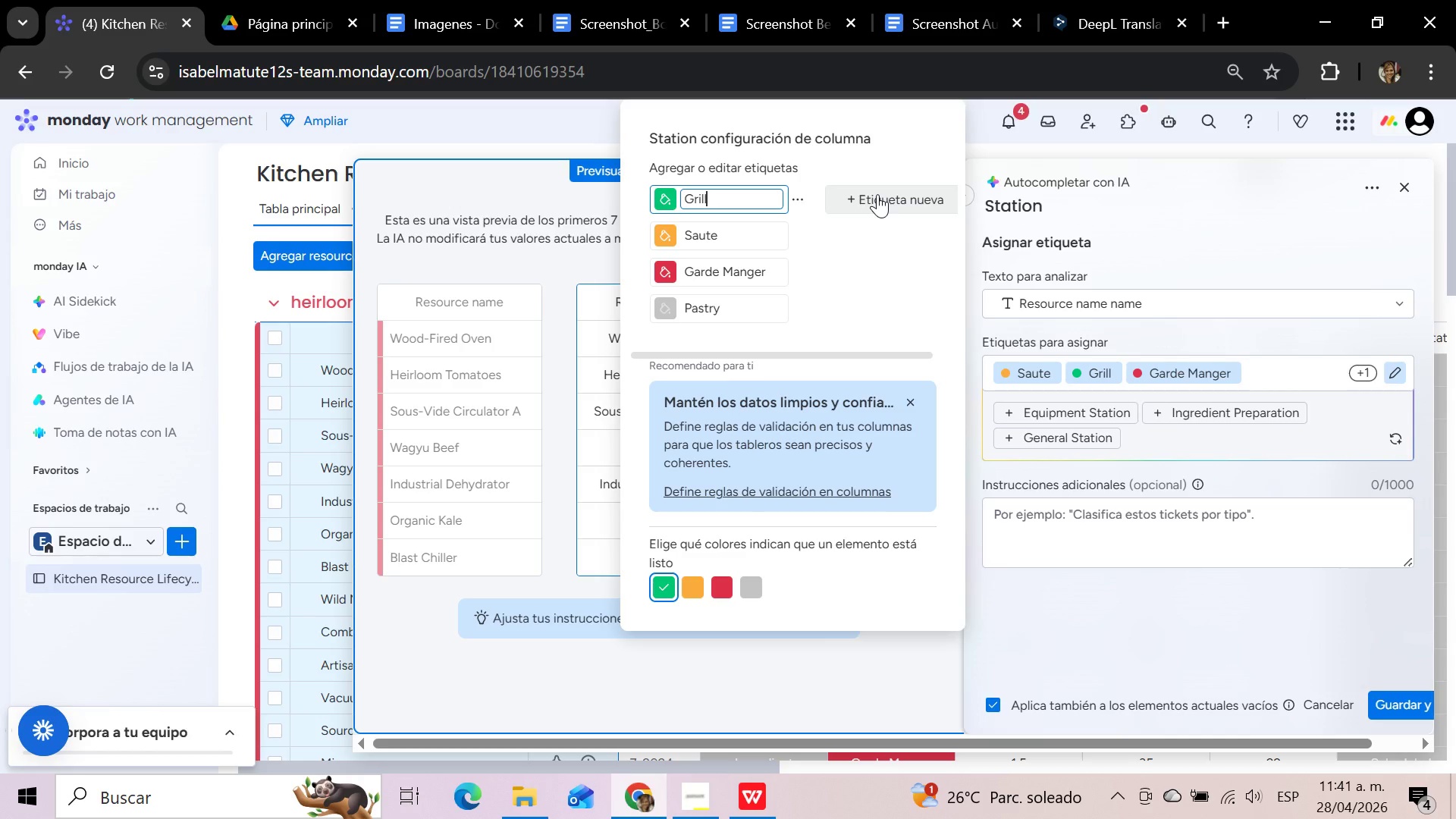 
wait(14.58)
 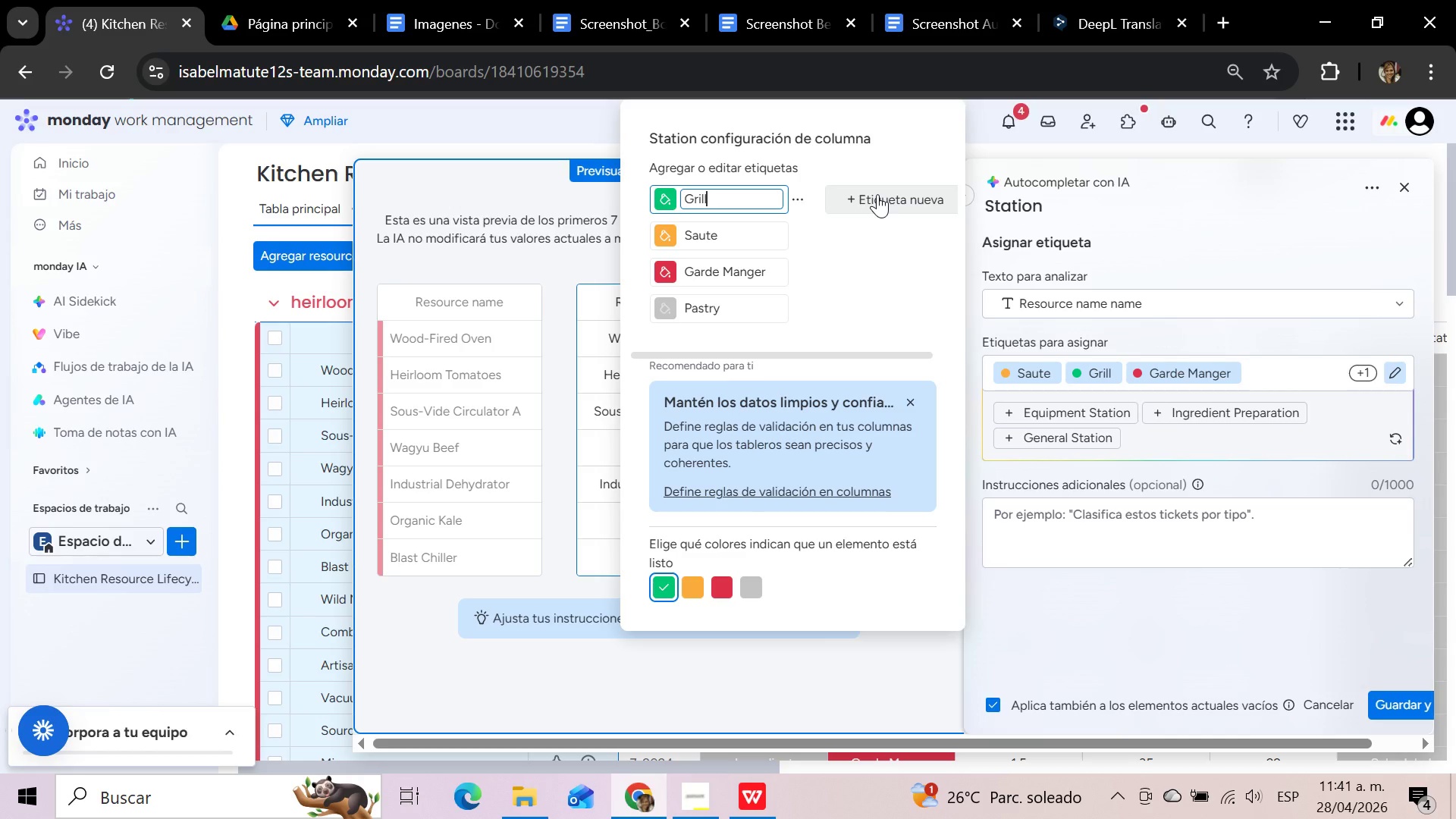 
left_click([756, 678])
 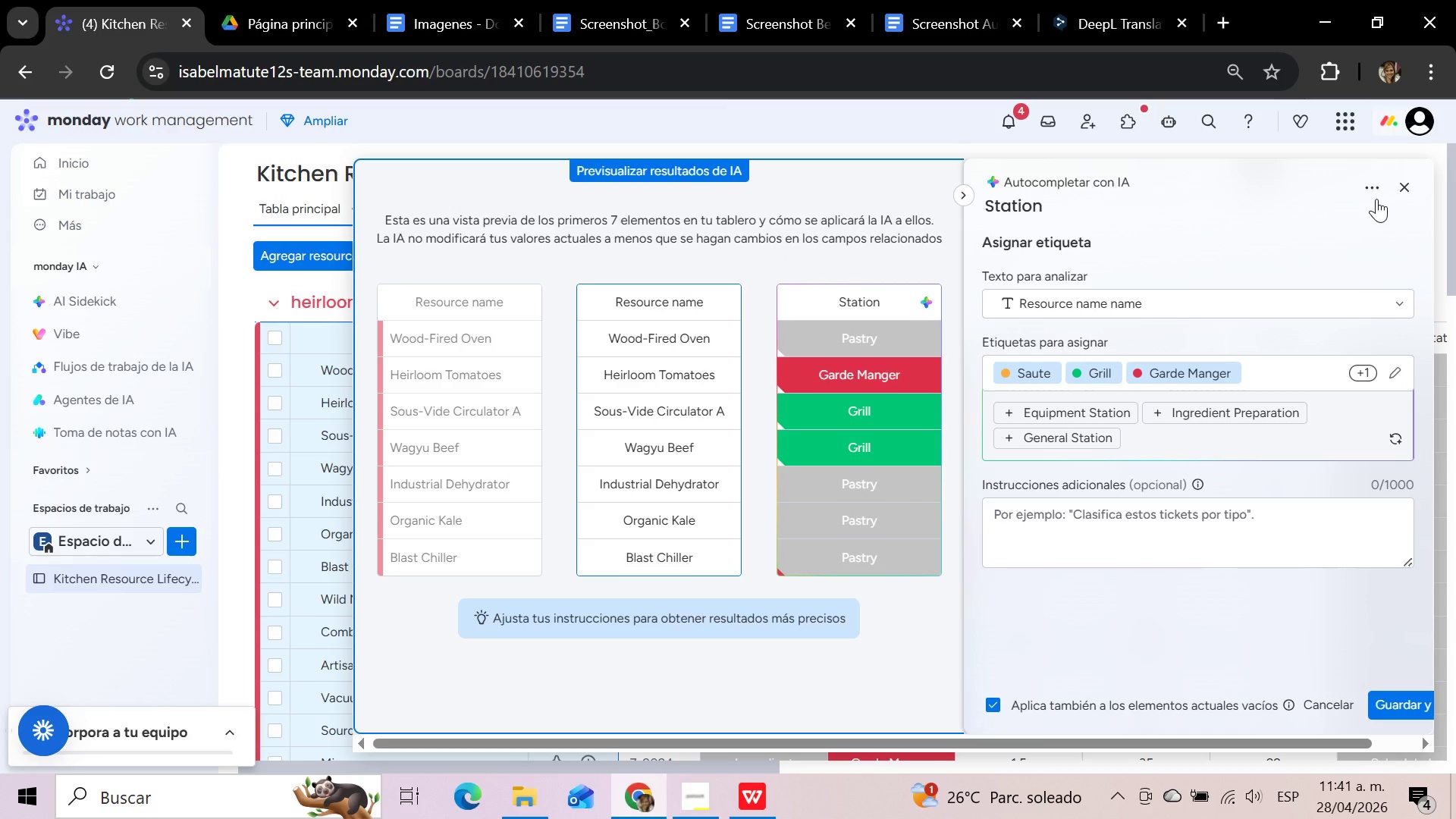 
left_click([1401, 186])
 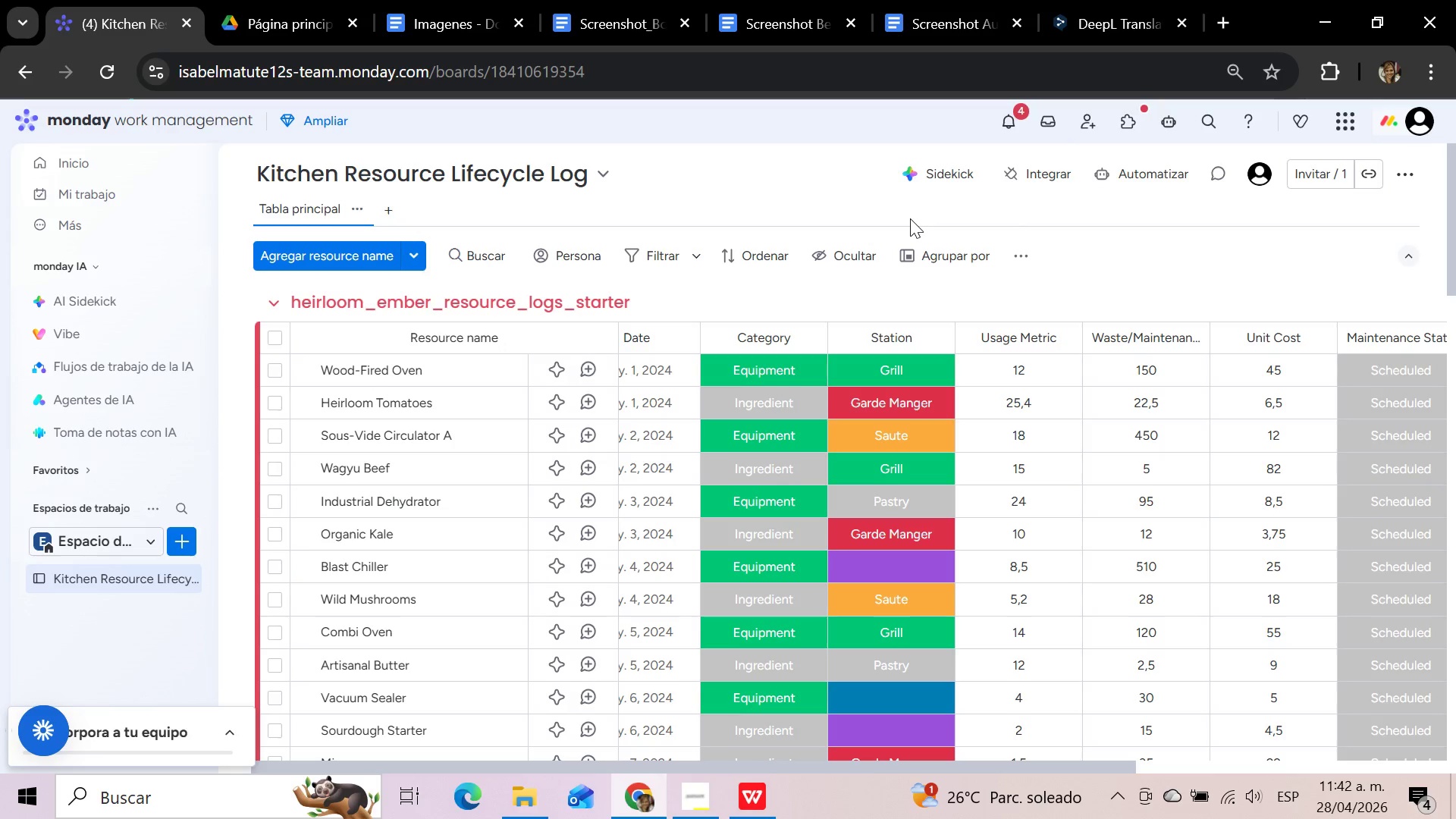 
wait(26.11)
 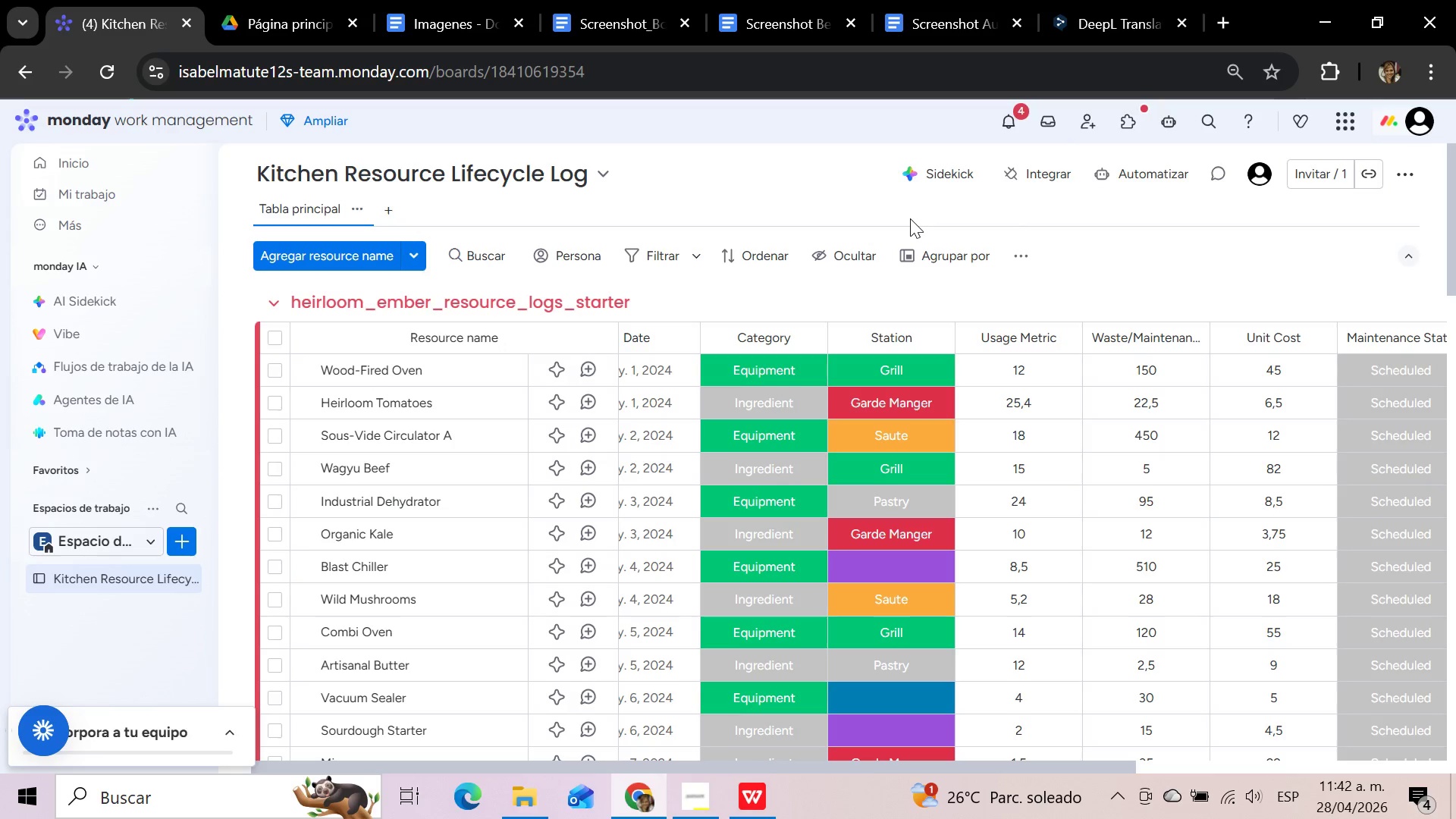 
scroll: coordinate [567, 457], scroll_direction: down, amount: 14.0
 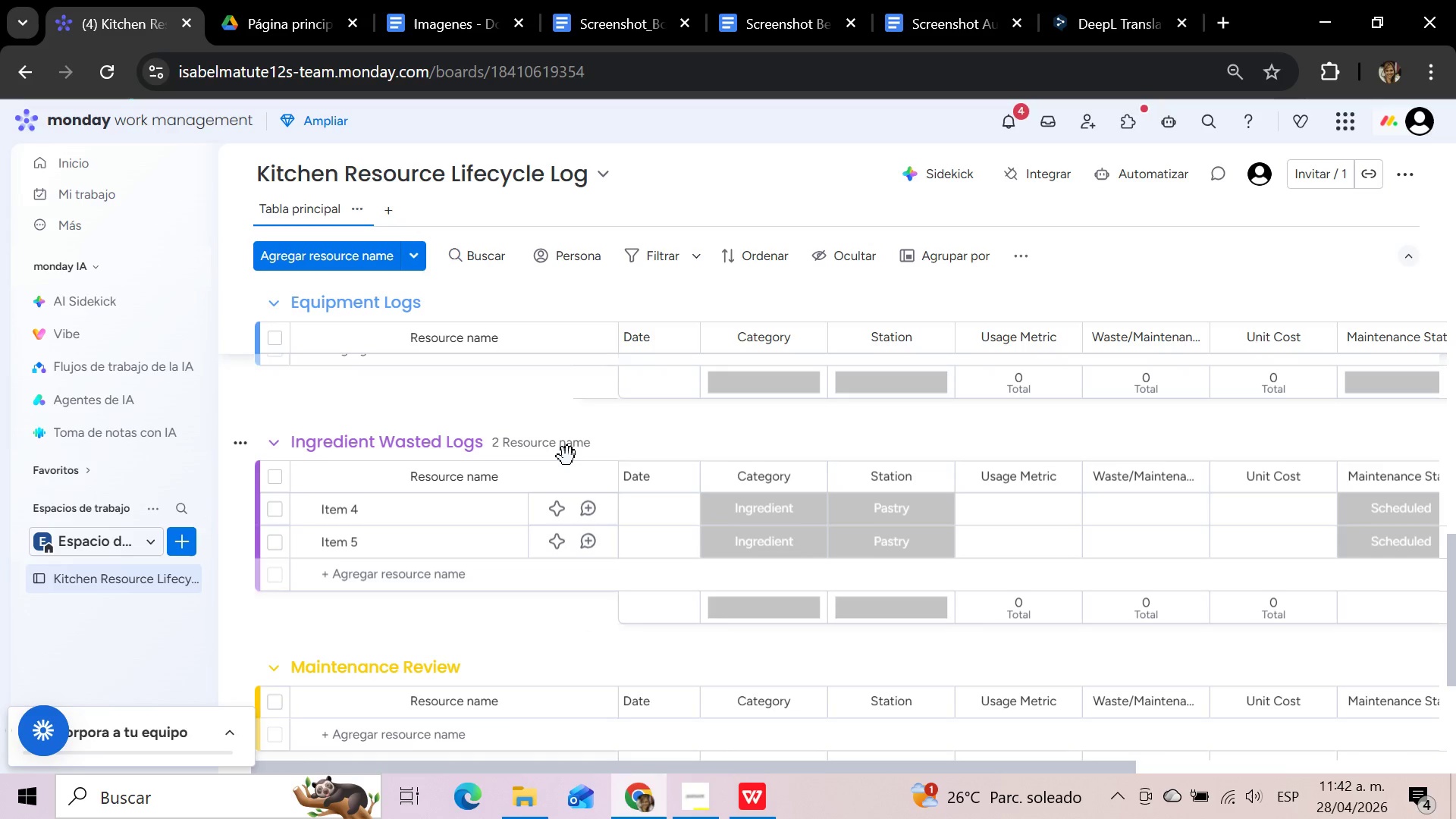 
scroll: coordinate [567, 457], scroll_direction: up, amount: 27.0
 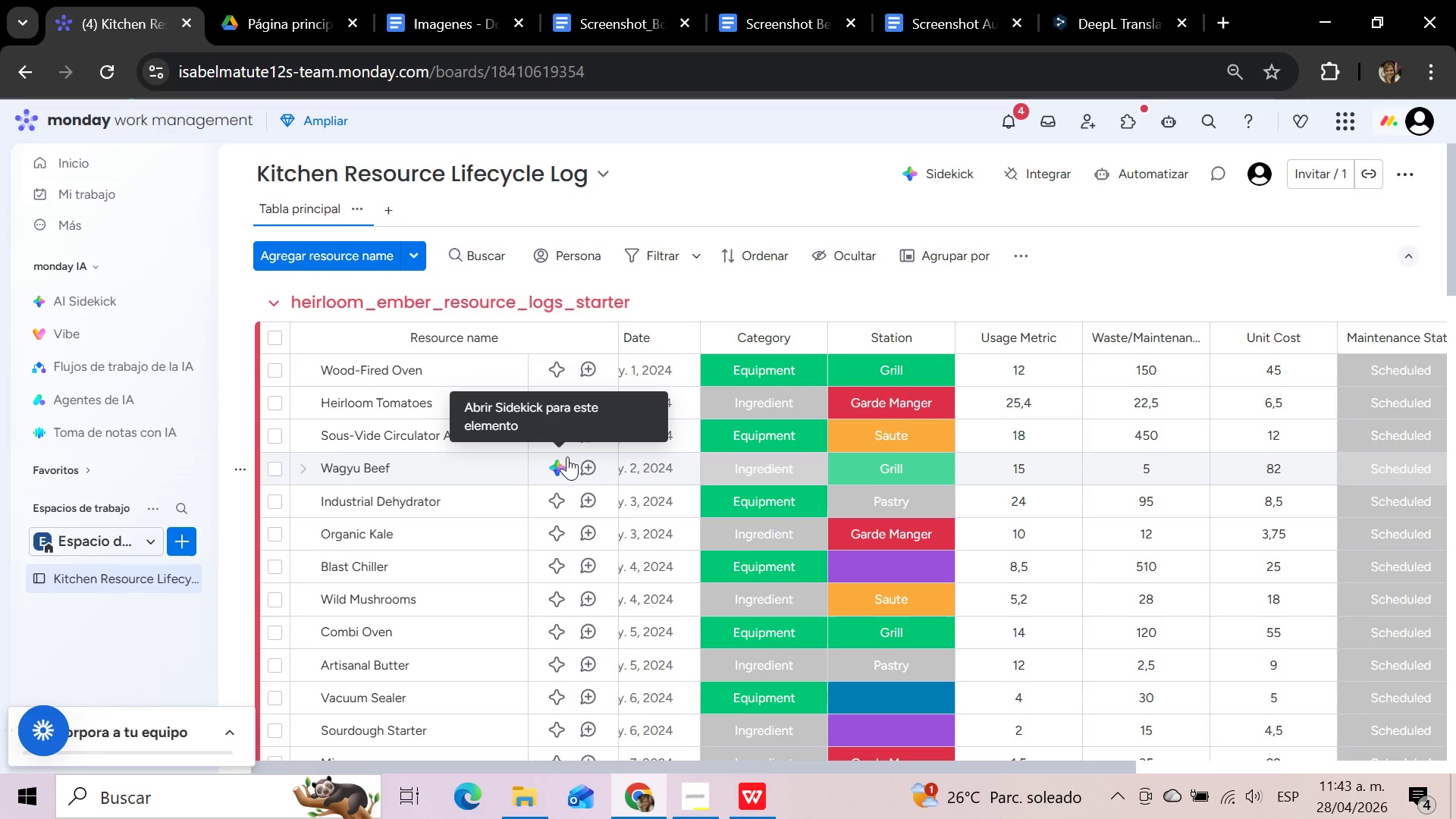 
wait(30.62)
 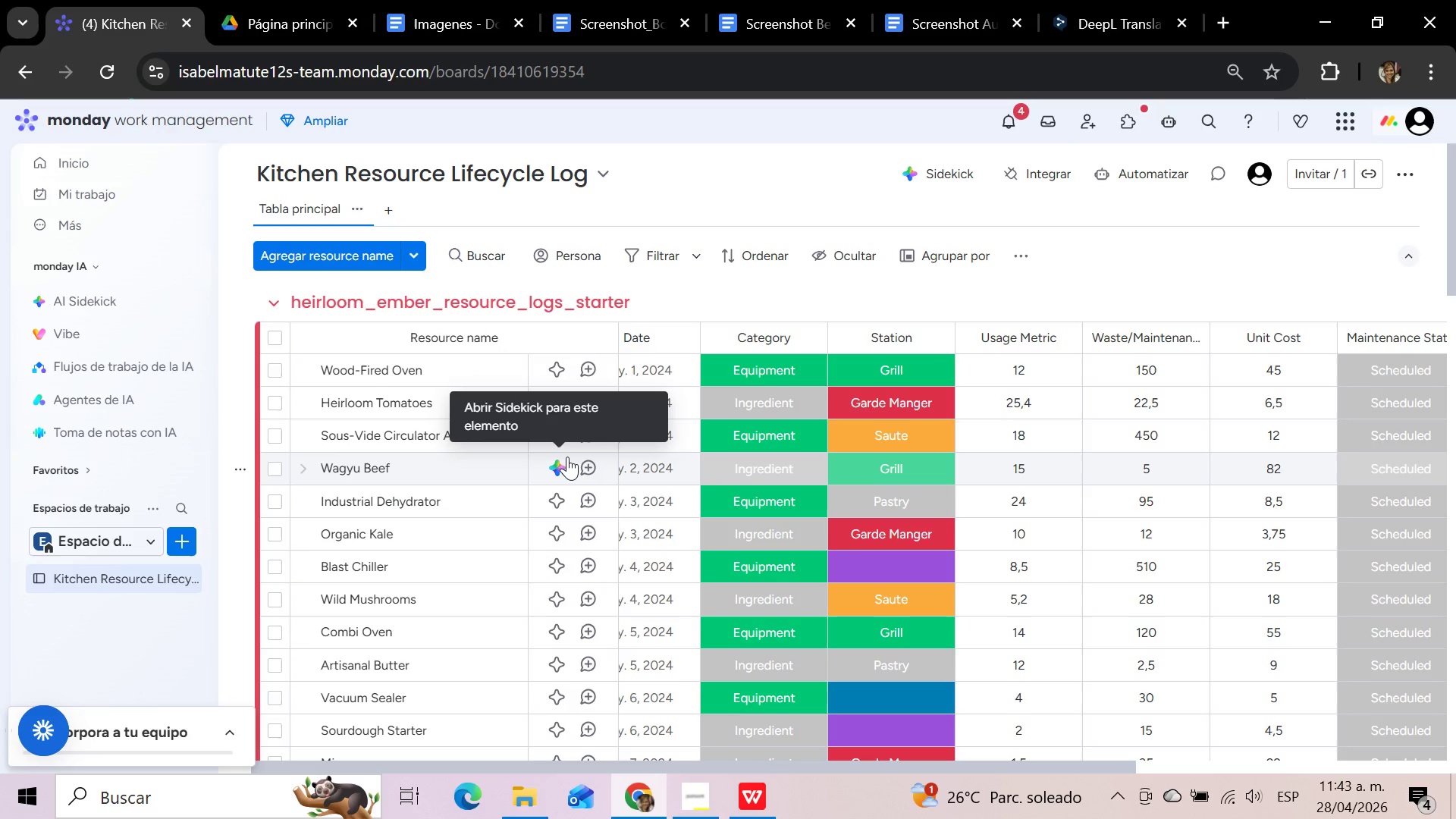 
scroll: coordinate [393, 499], scroll_direction: down, amount: 3.0
 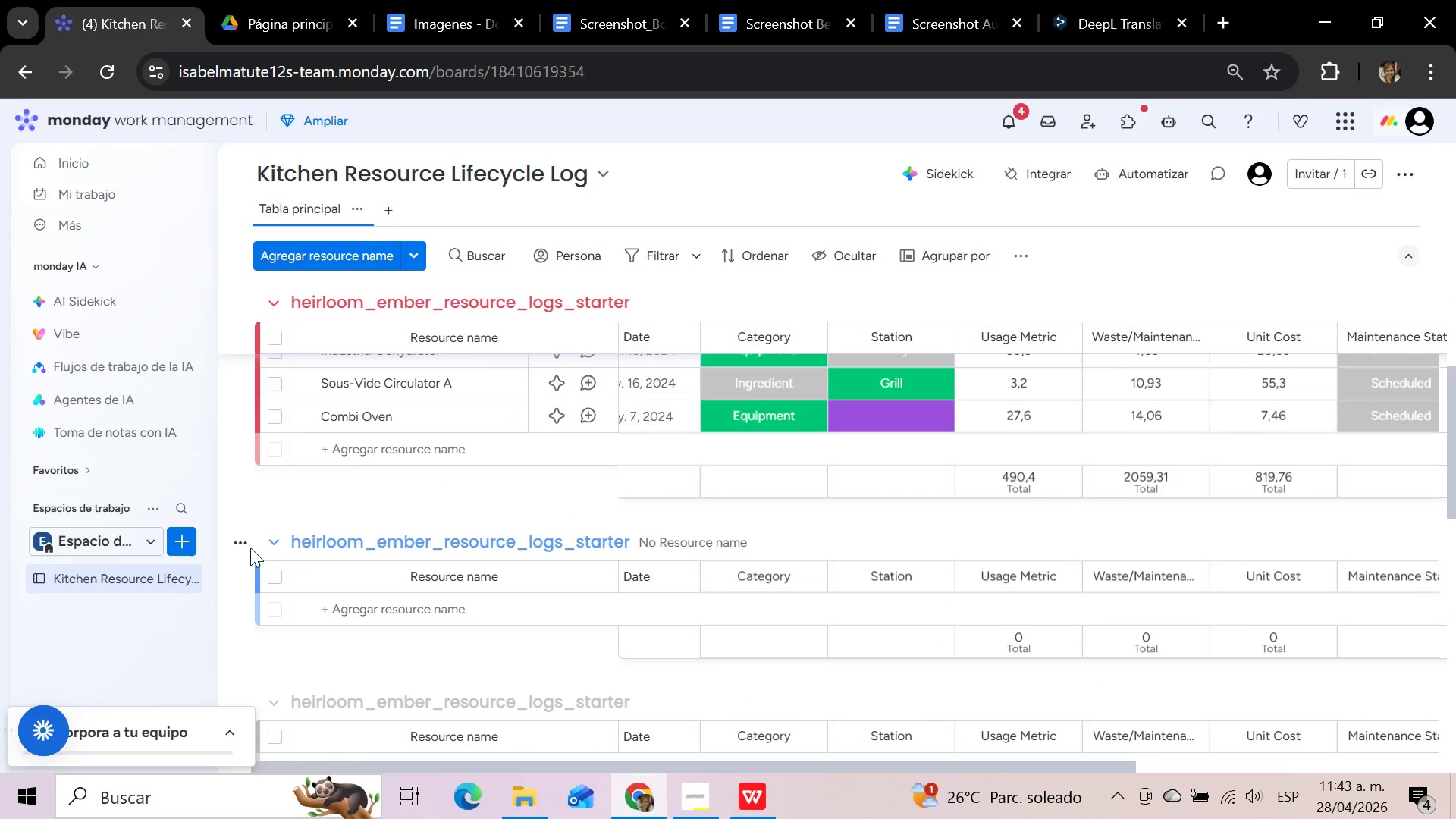 
left_click([240, 548])
 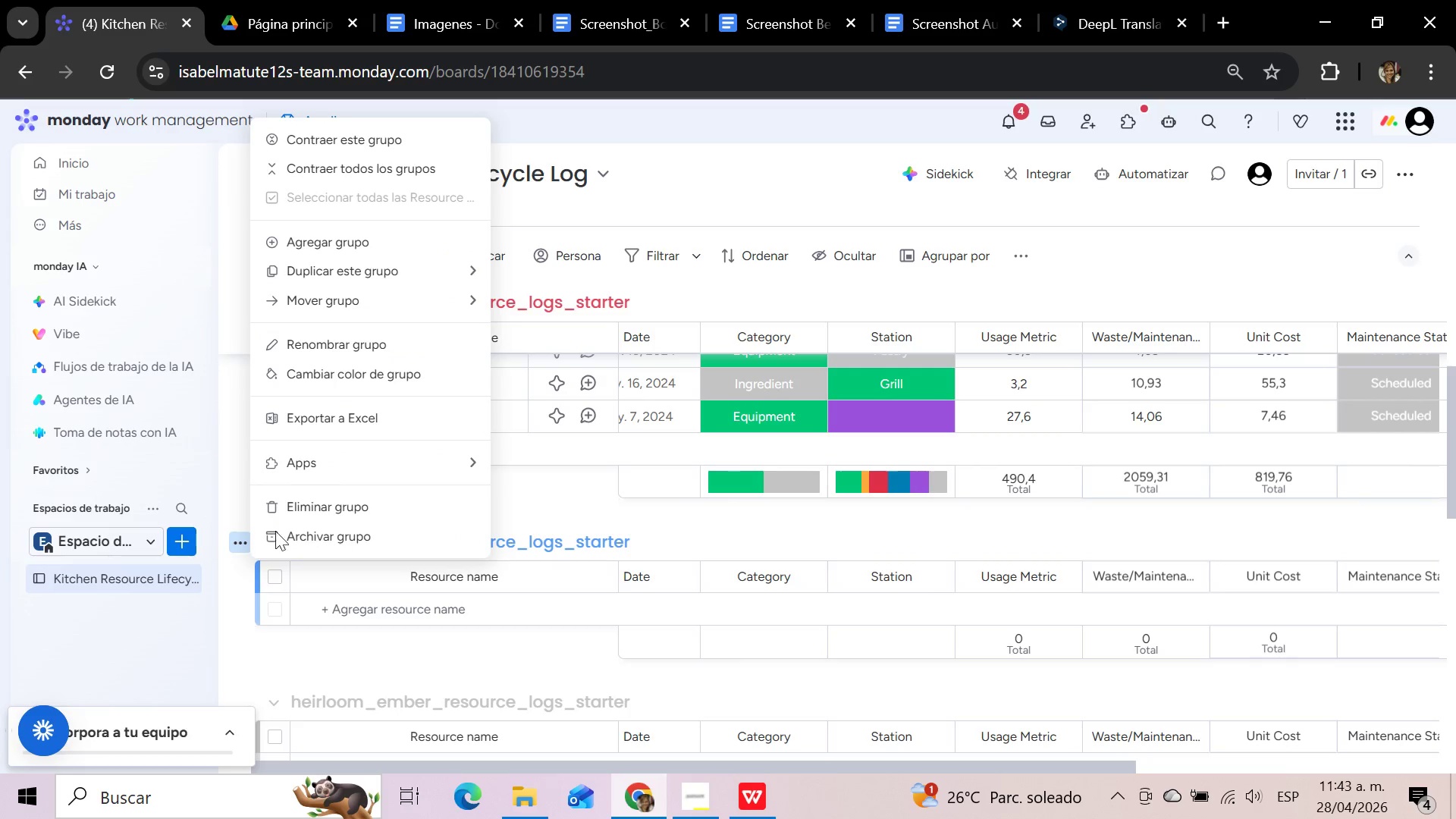 
left_click([311, 509])
 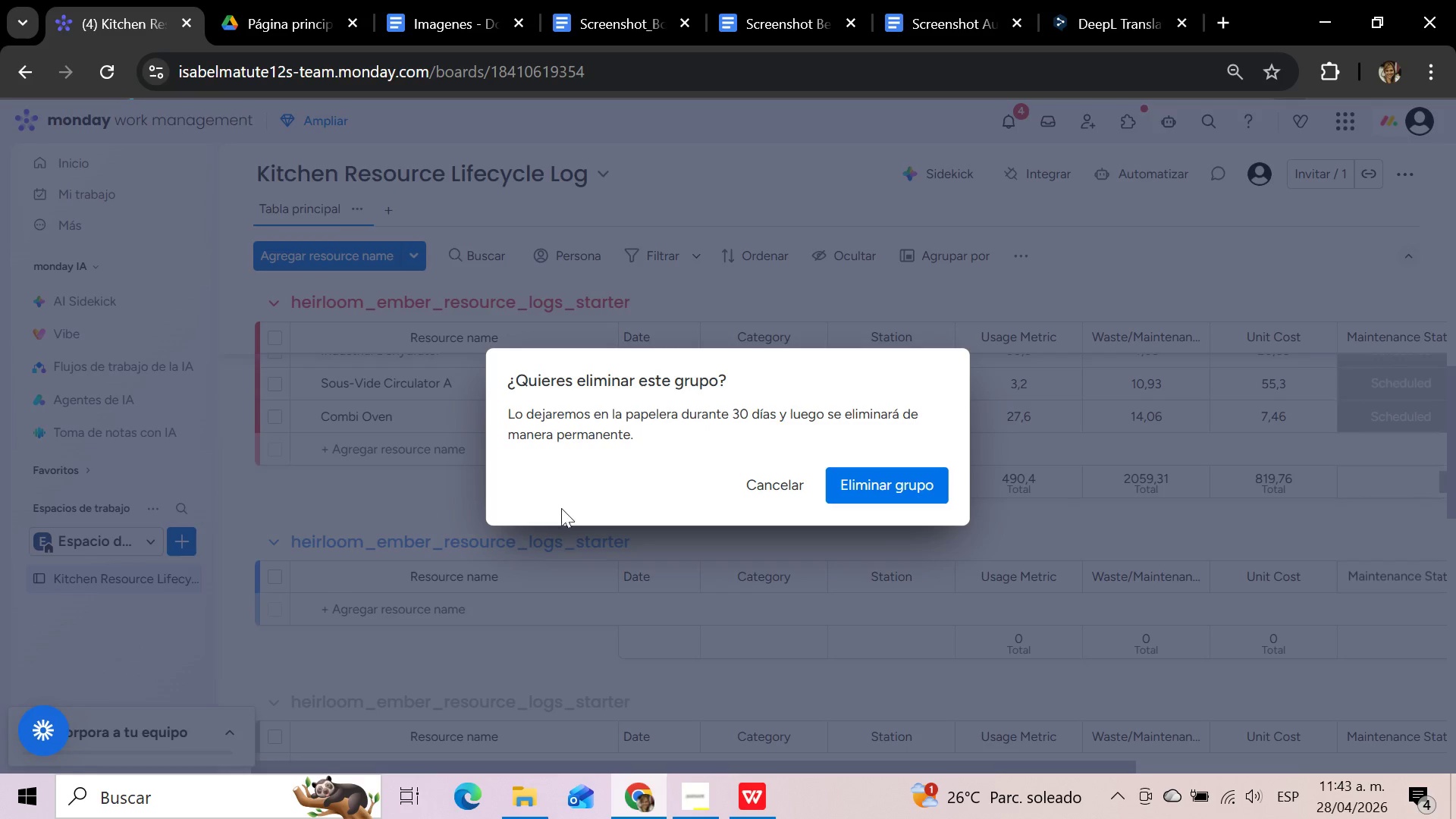 
left_click([875, 477])
 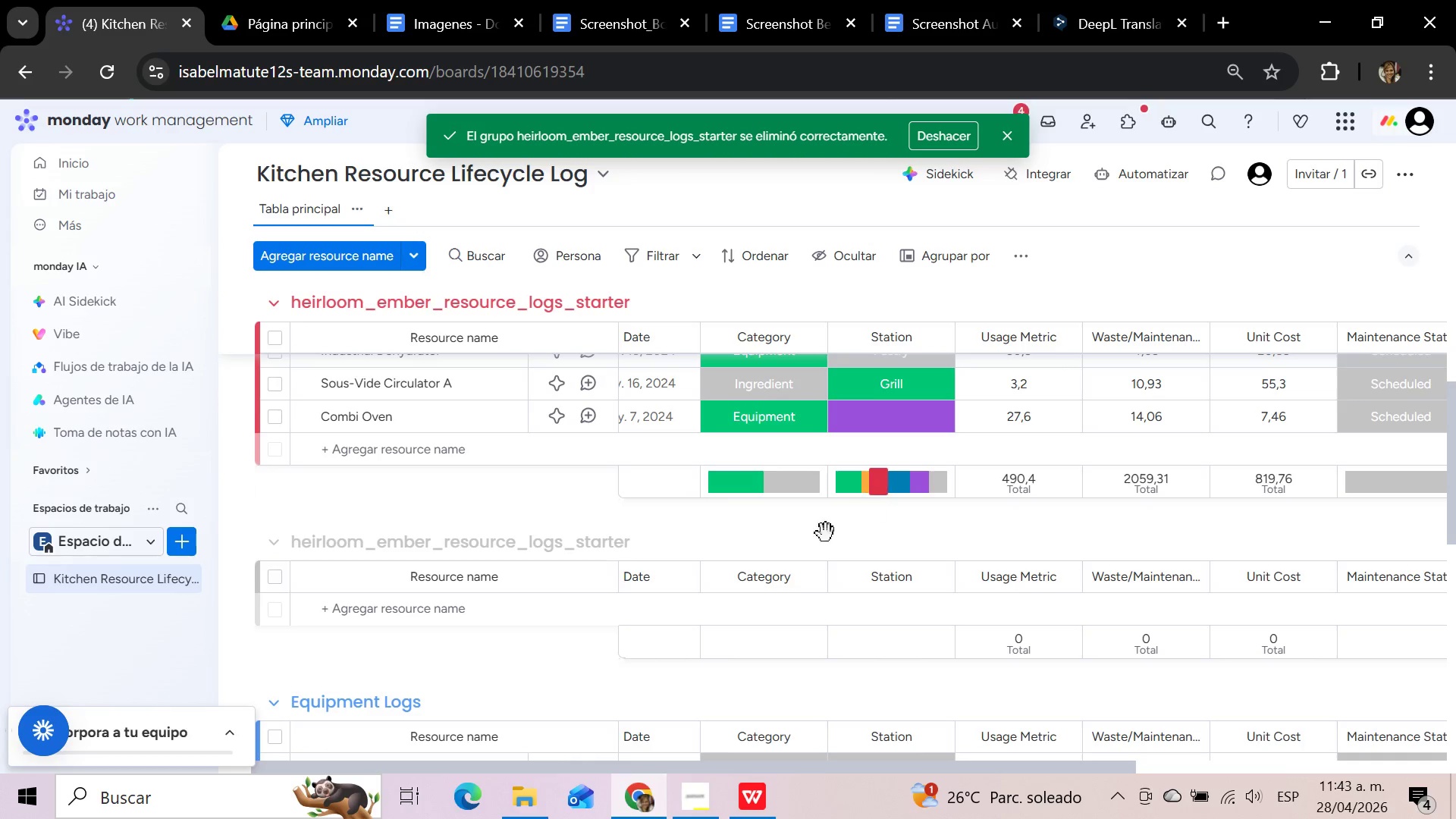 
wait(8.89)
 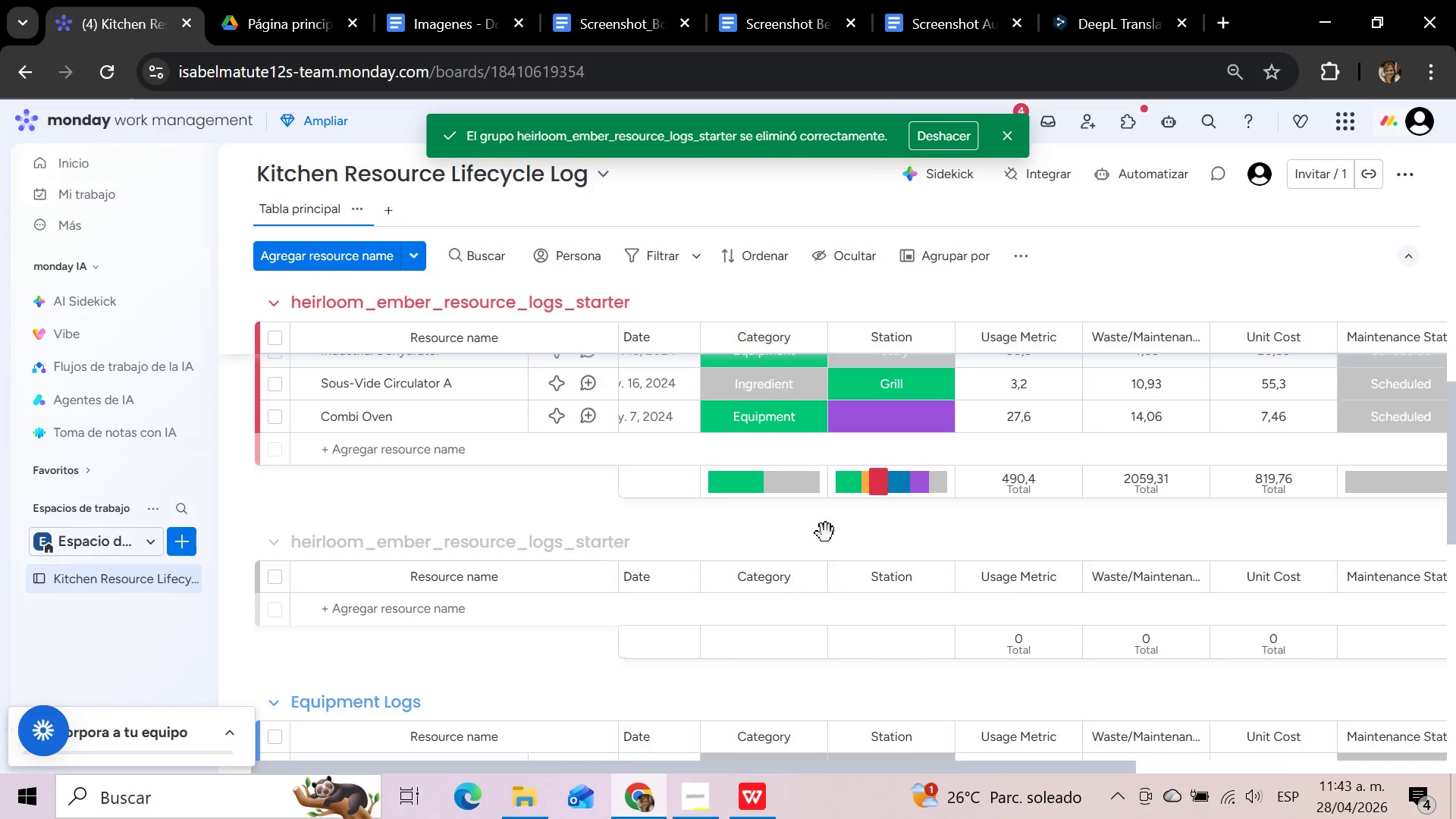 
scroll: coordinate [350, 599], scroll_direction: down, amount: 1.0
 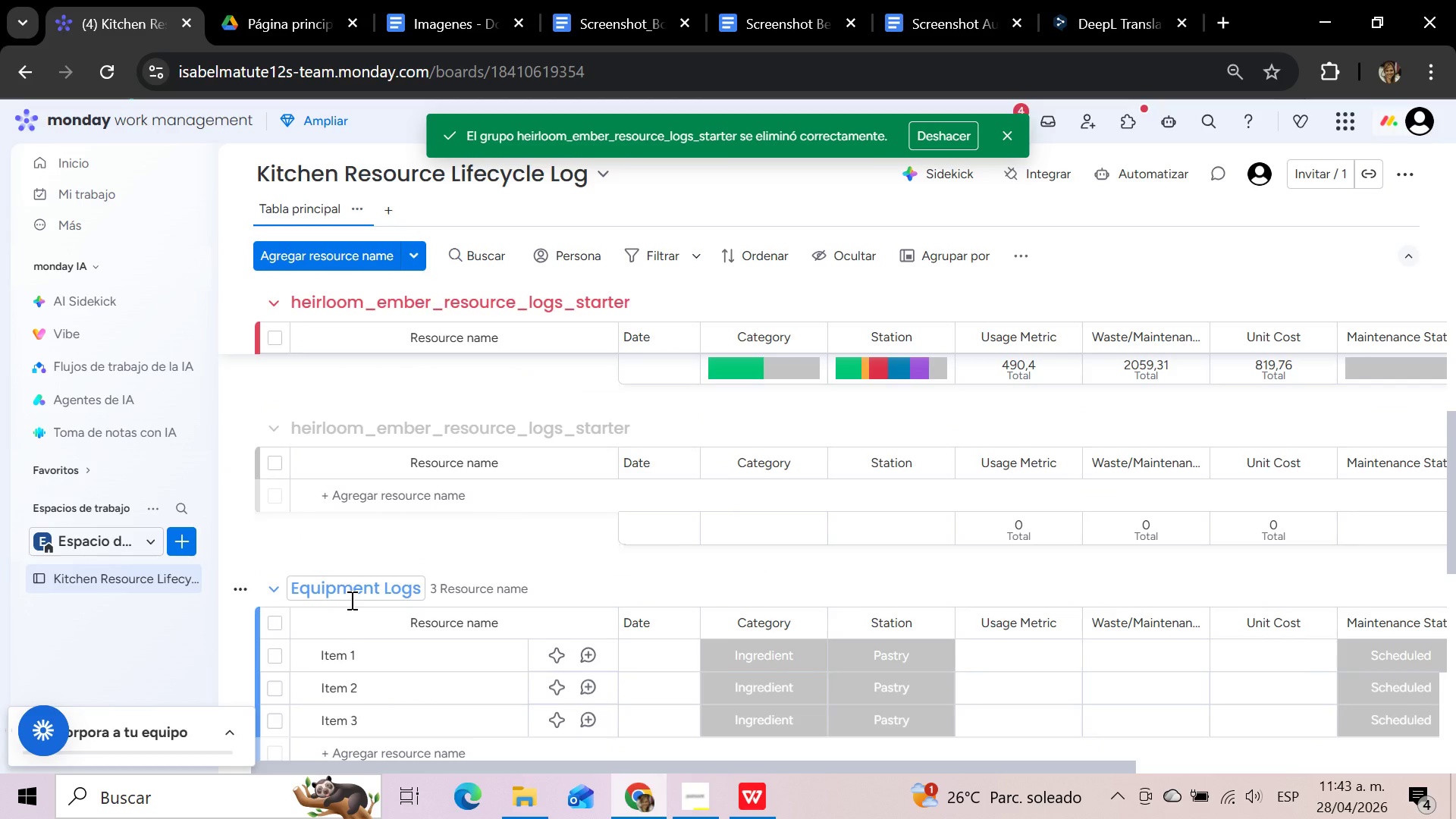 
scroll: coordinate [350, 600], scroll_direction: up, amount: 10.0
 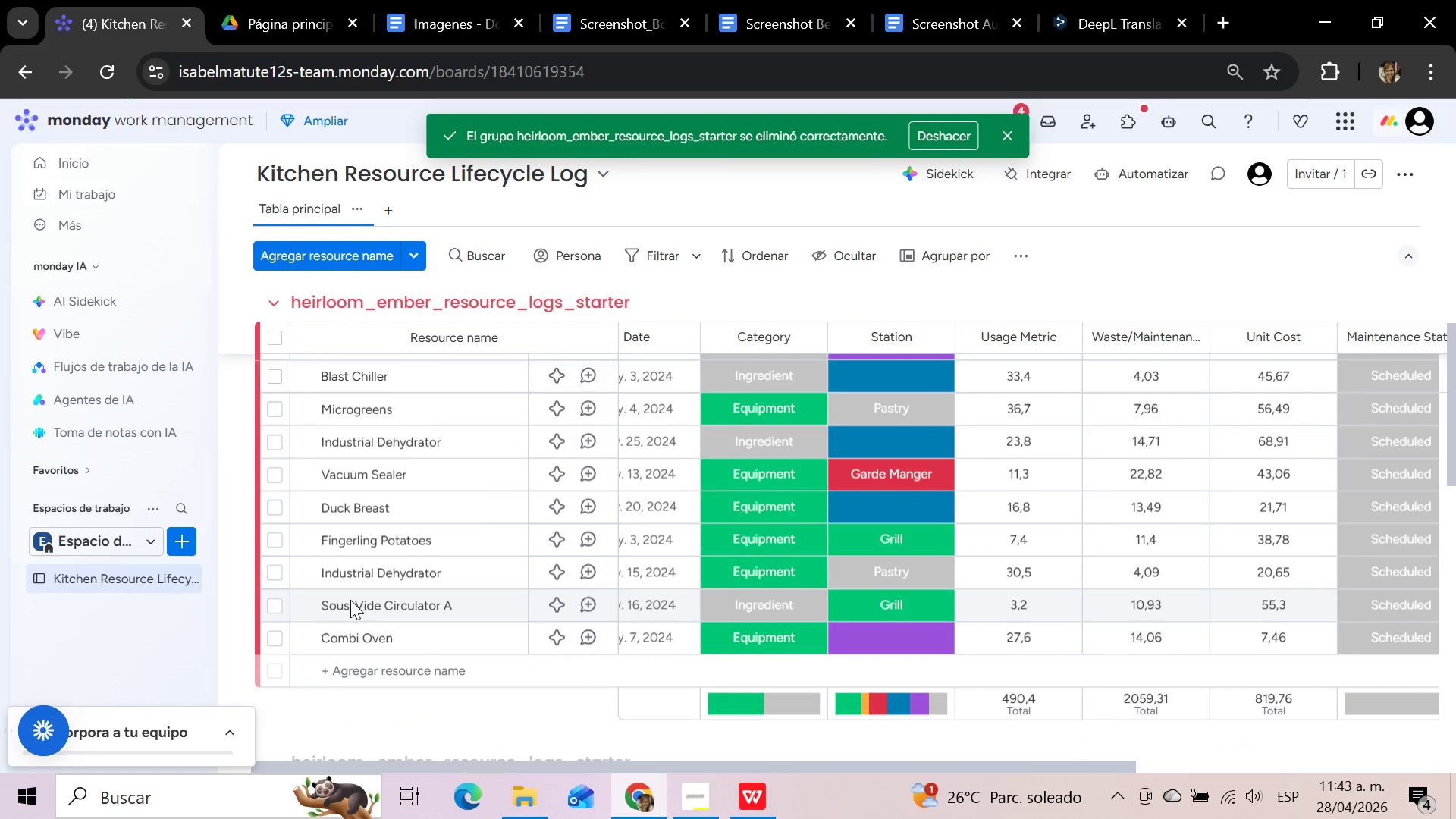 
scroll: coordinate [354, 589], scroll_direction: down, amount: 6.0
 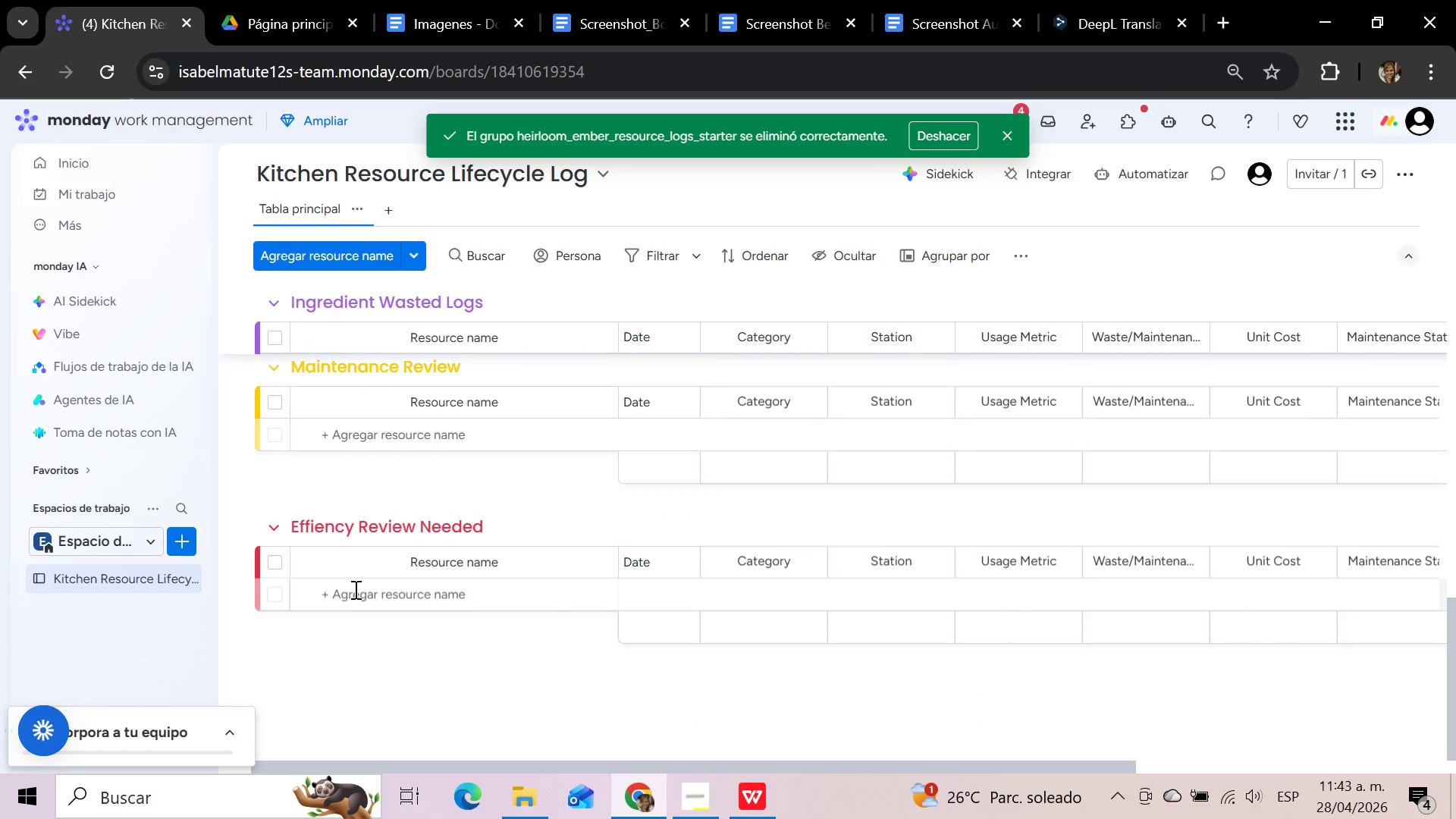 
scroll: coordinate [354, 589], scroll_direction: up, amount: 31.0
 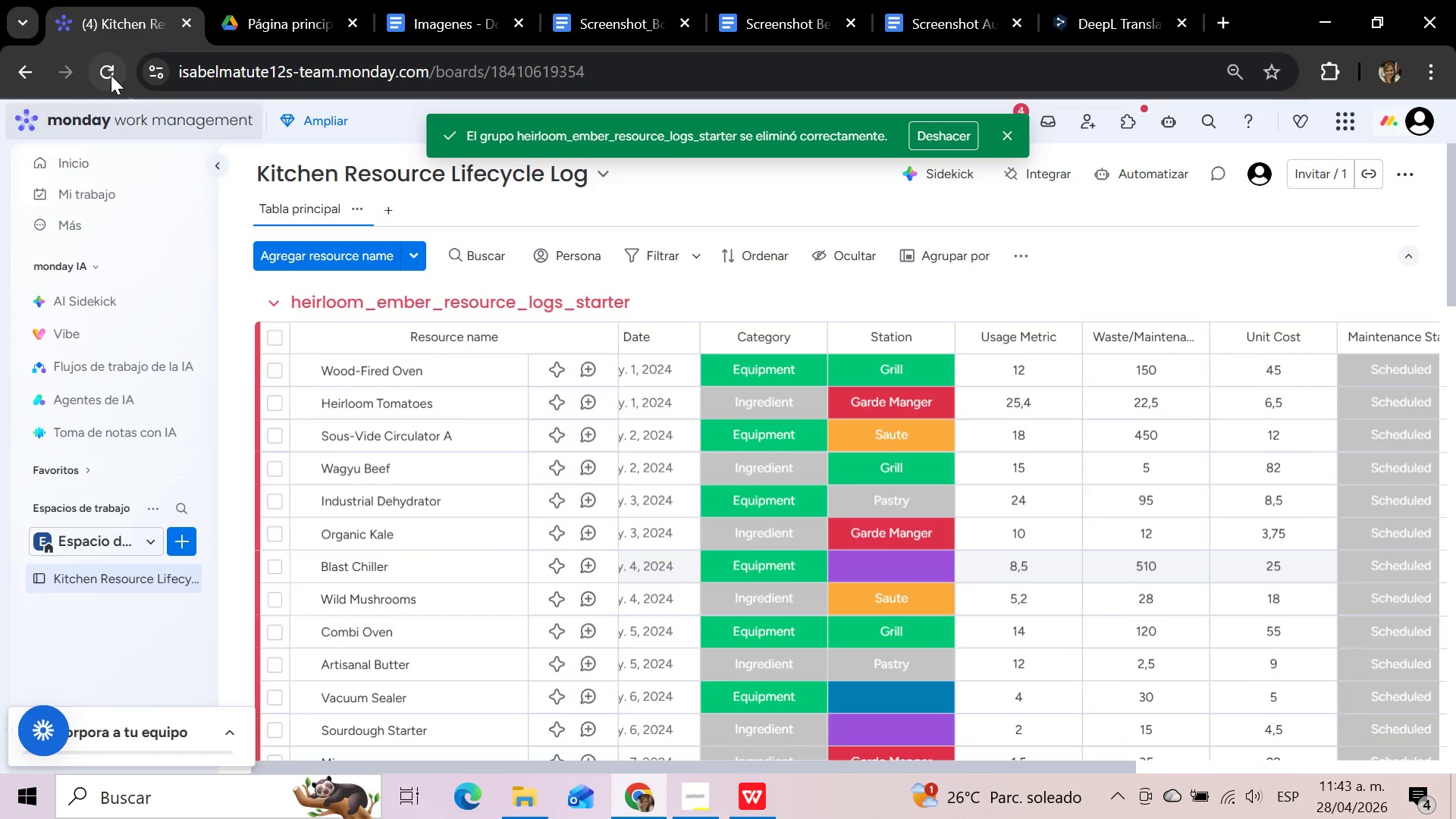 
scroll: coordinate [402, 494], scroll_direction: down, amount: 4.0
 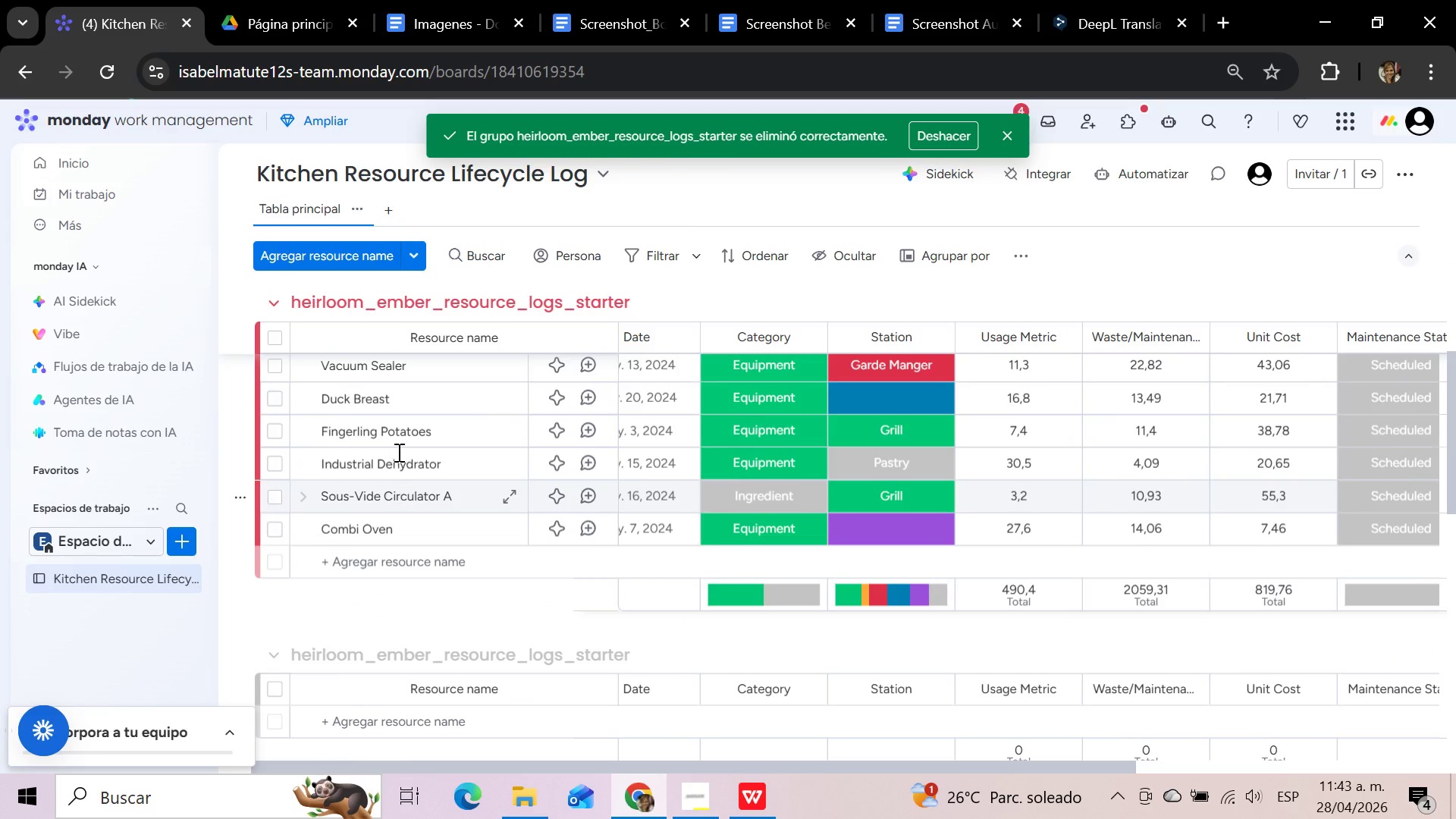 
left_click([108, 63])
 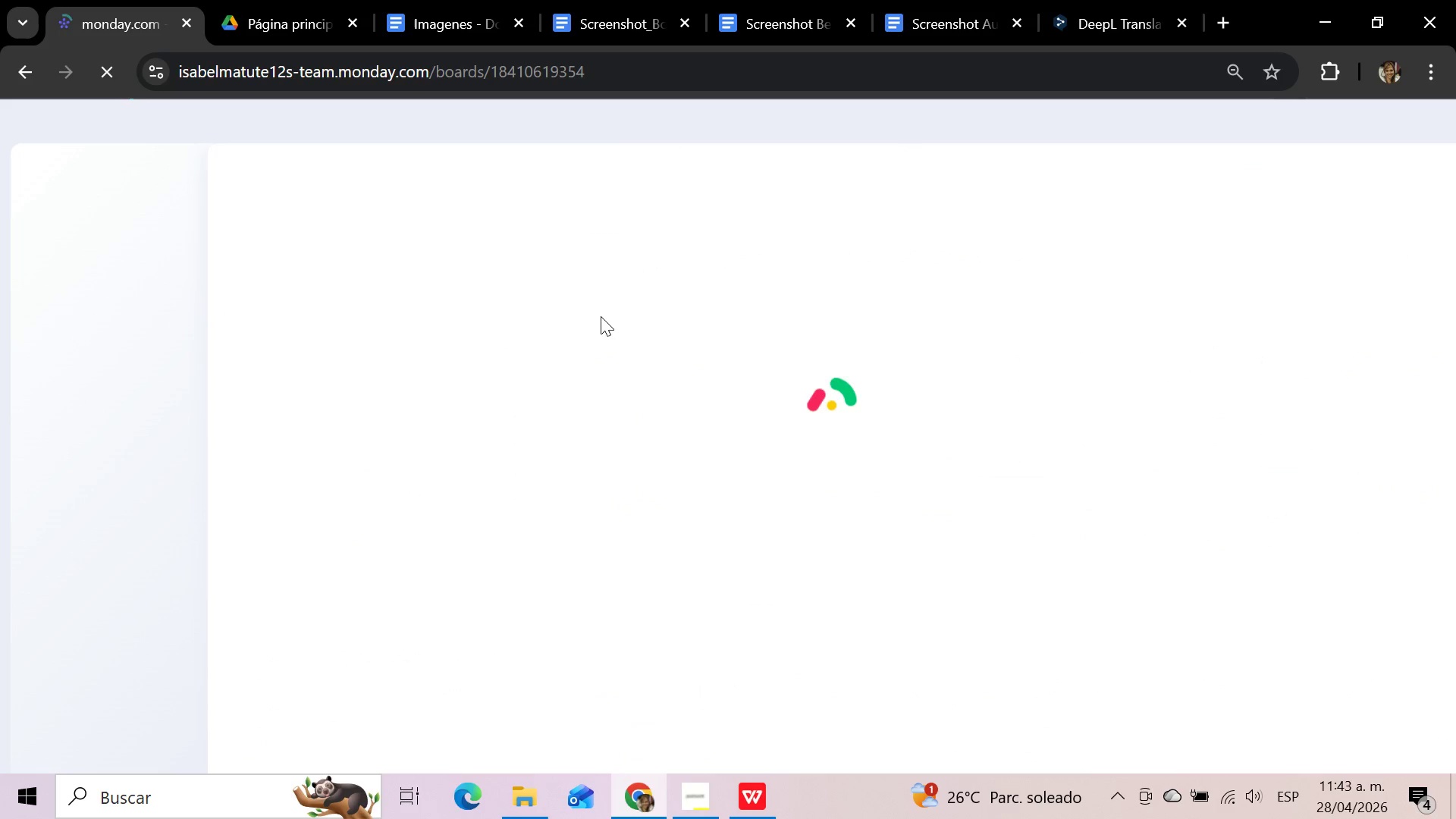 
wait(6.83)
 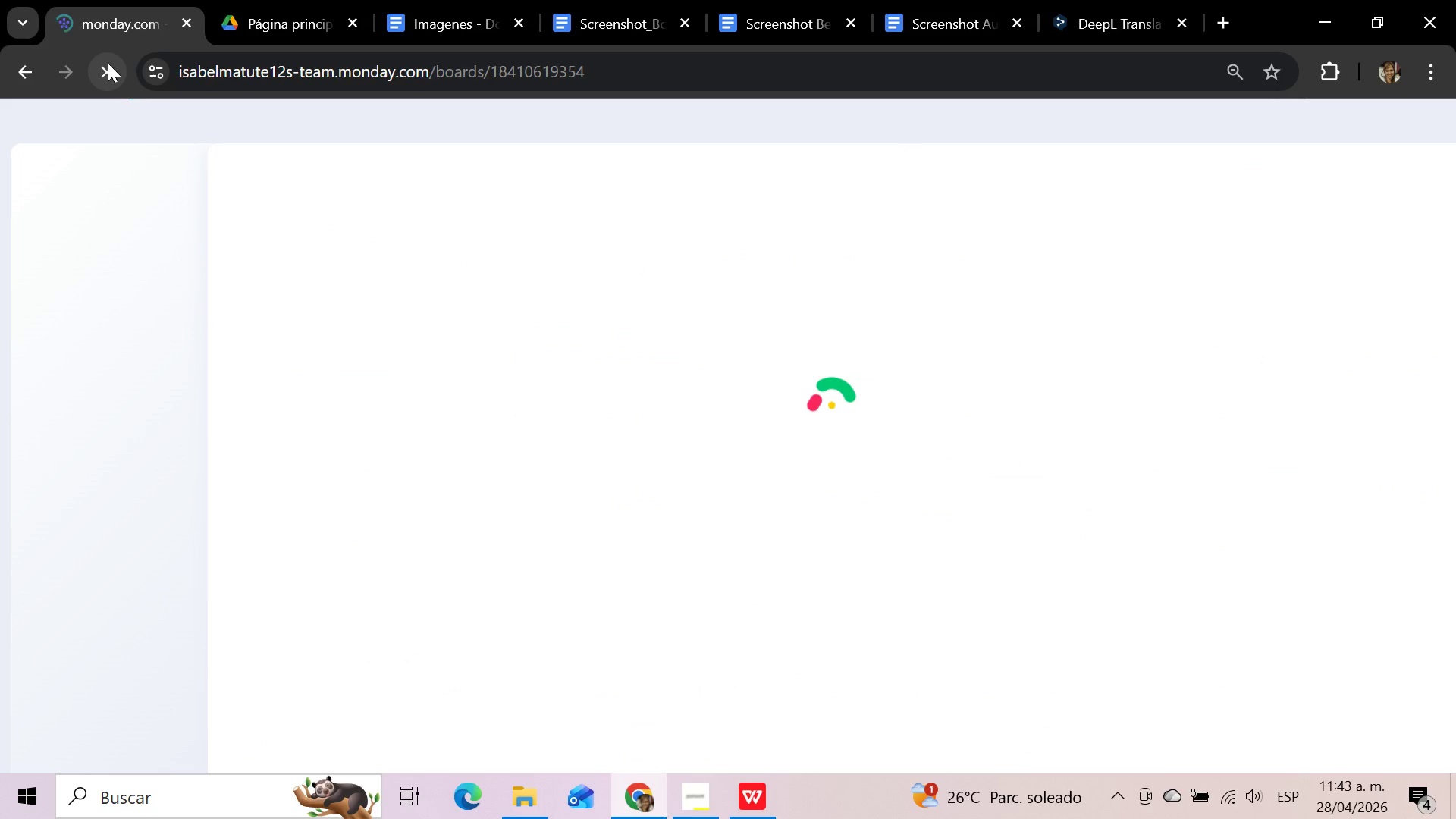 
left_click([700, 798])